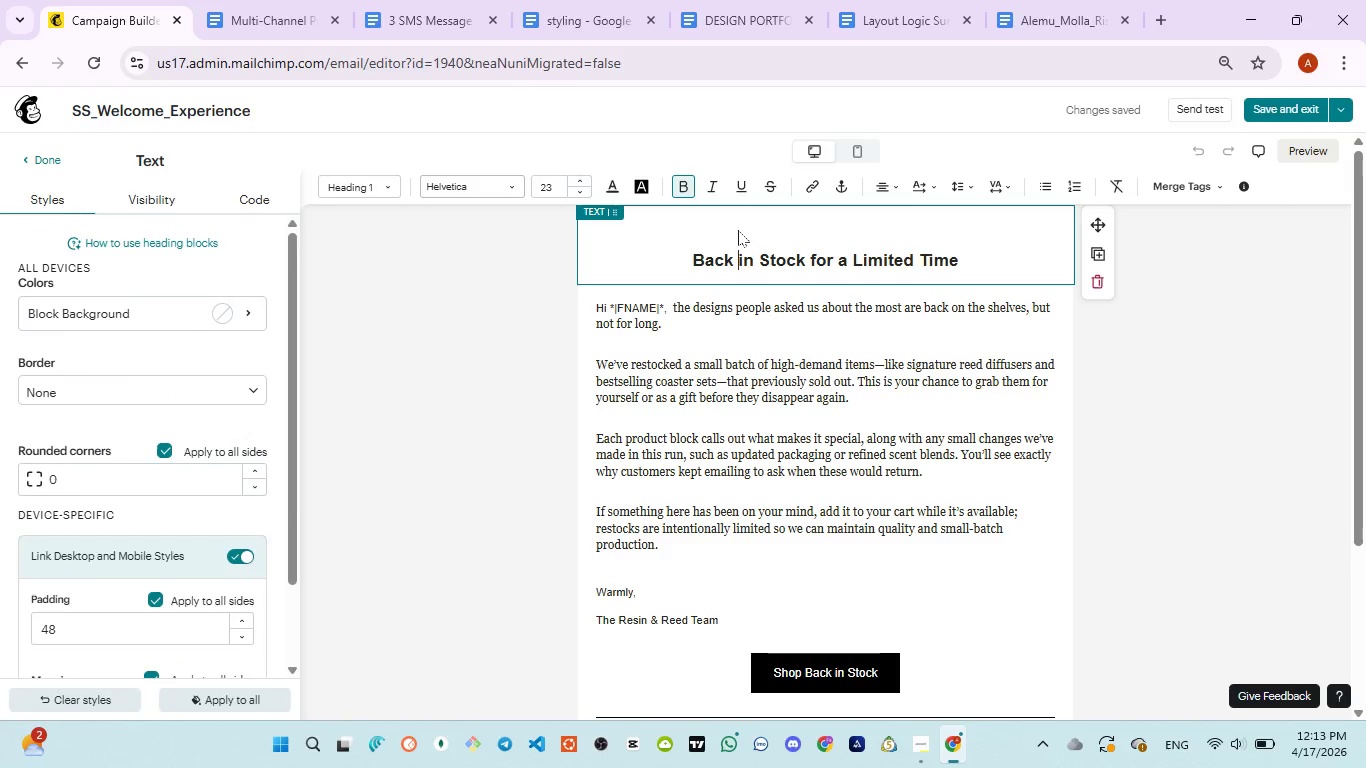 
key(Control+A)
 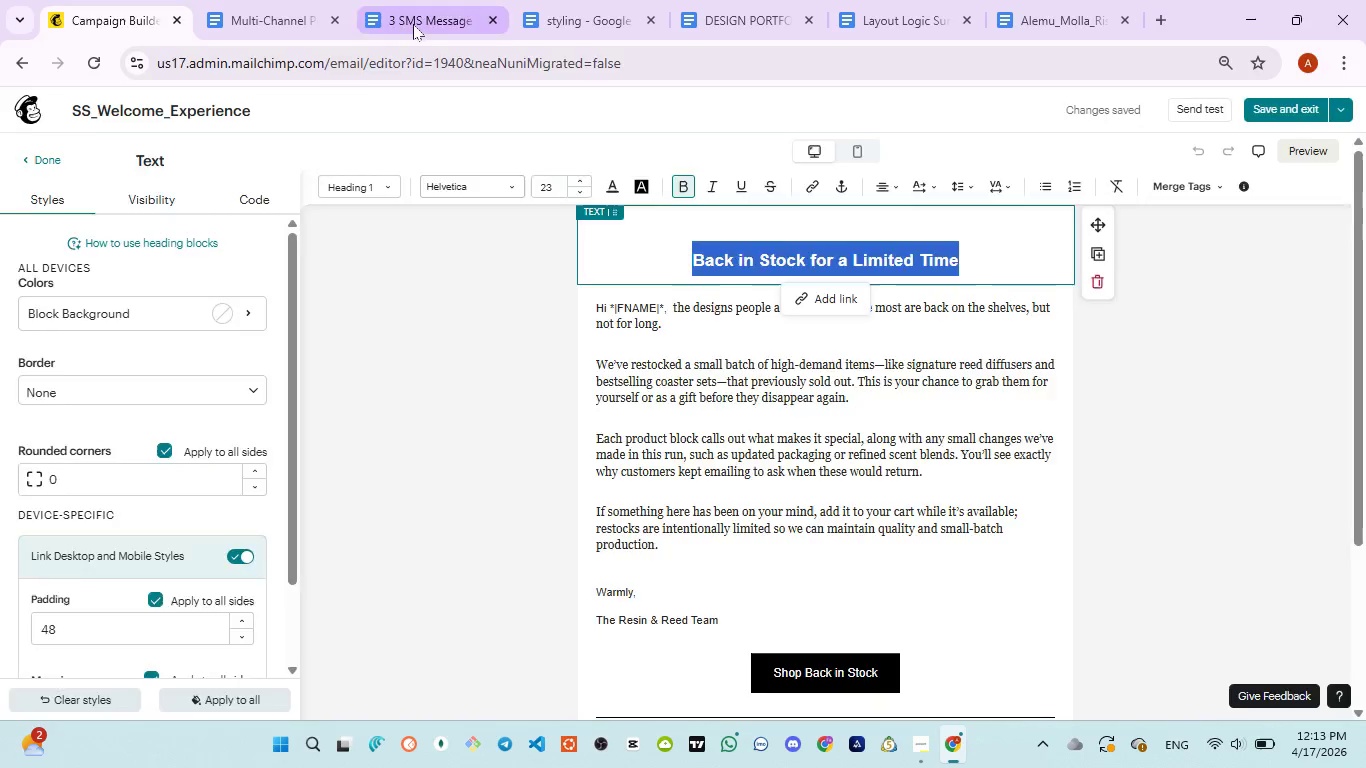 
left_click([414, 23])
 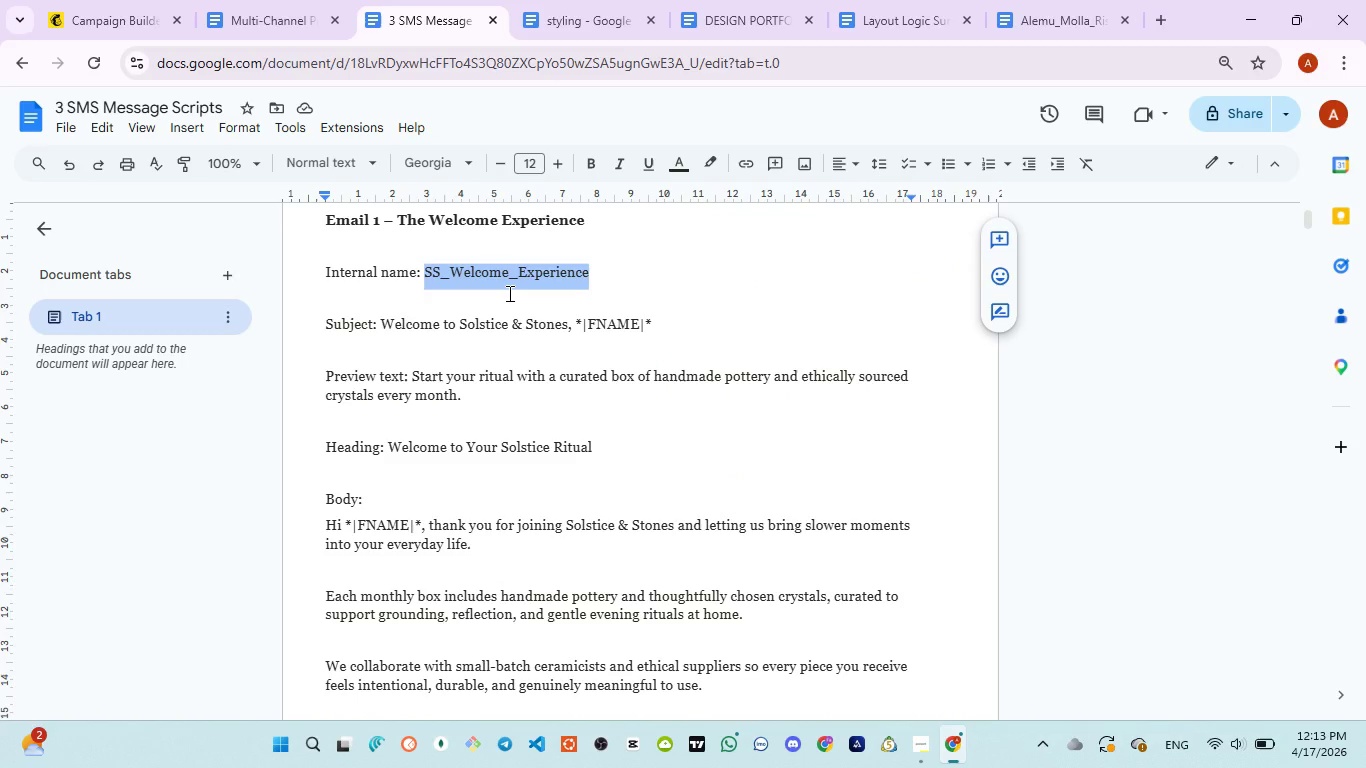 
wait(6.21)
 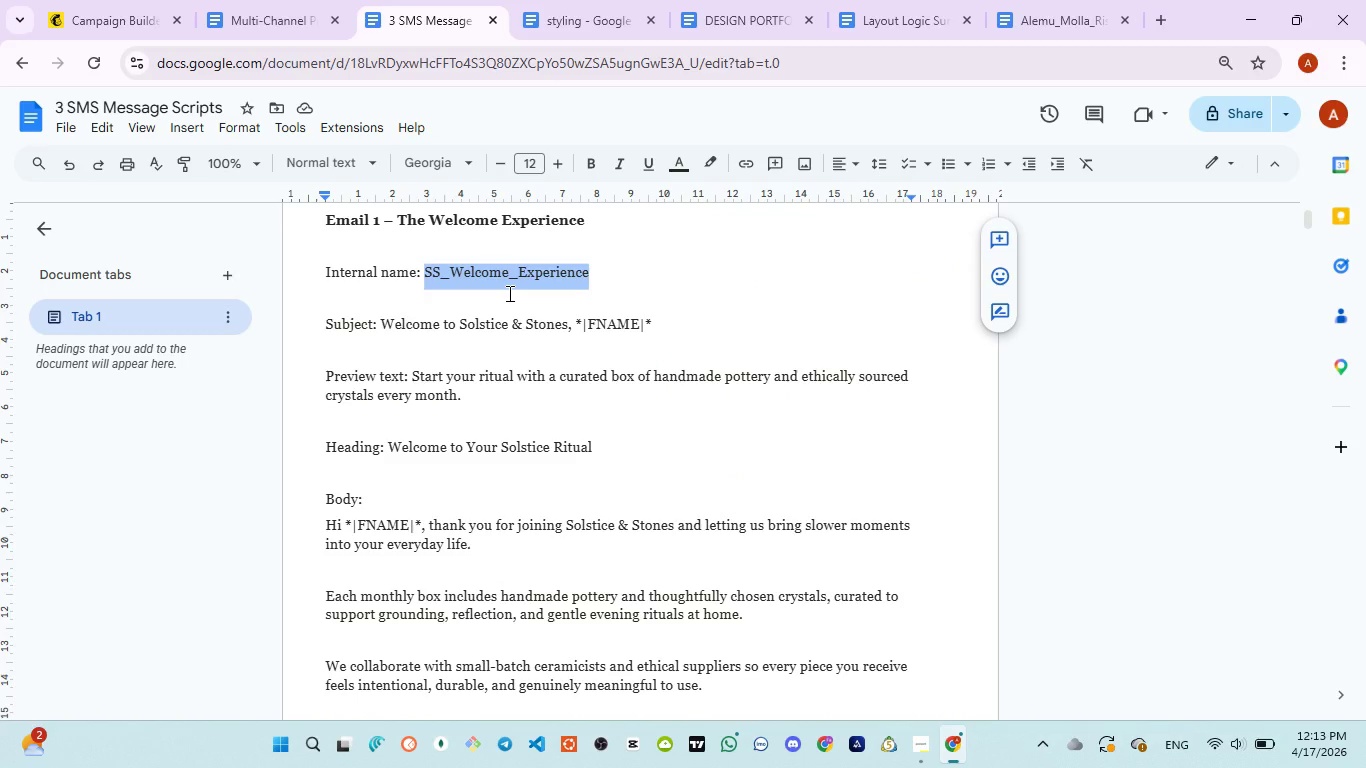 
mouse_move([133, 48])
 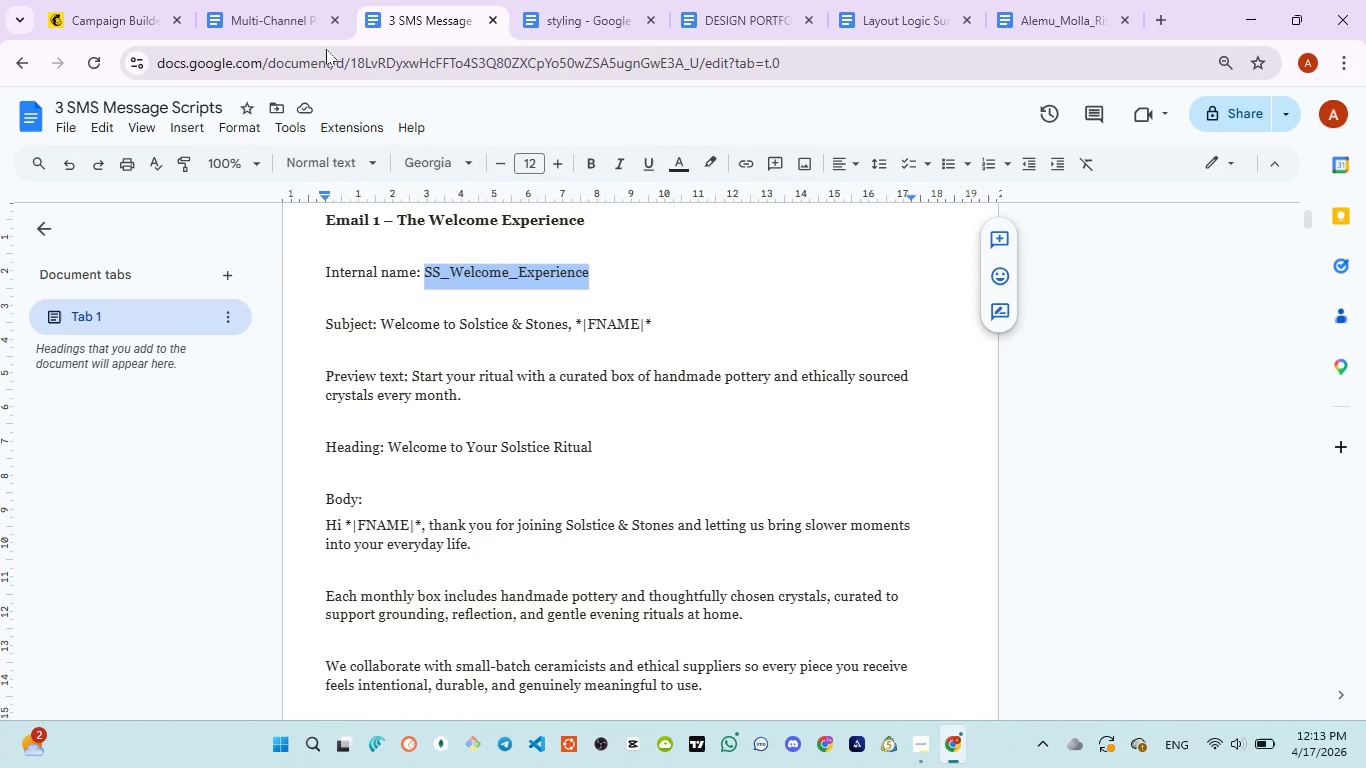 
mouse_move([304, 53])
 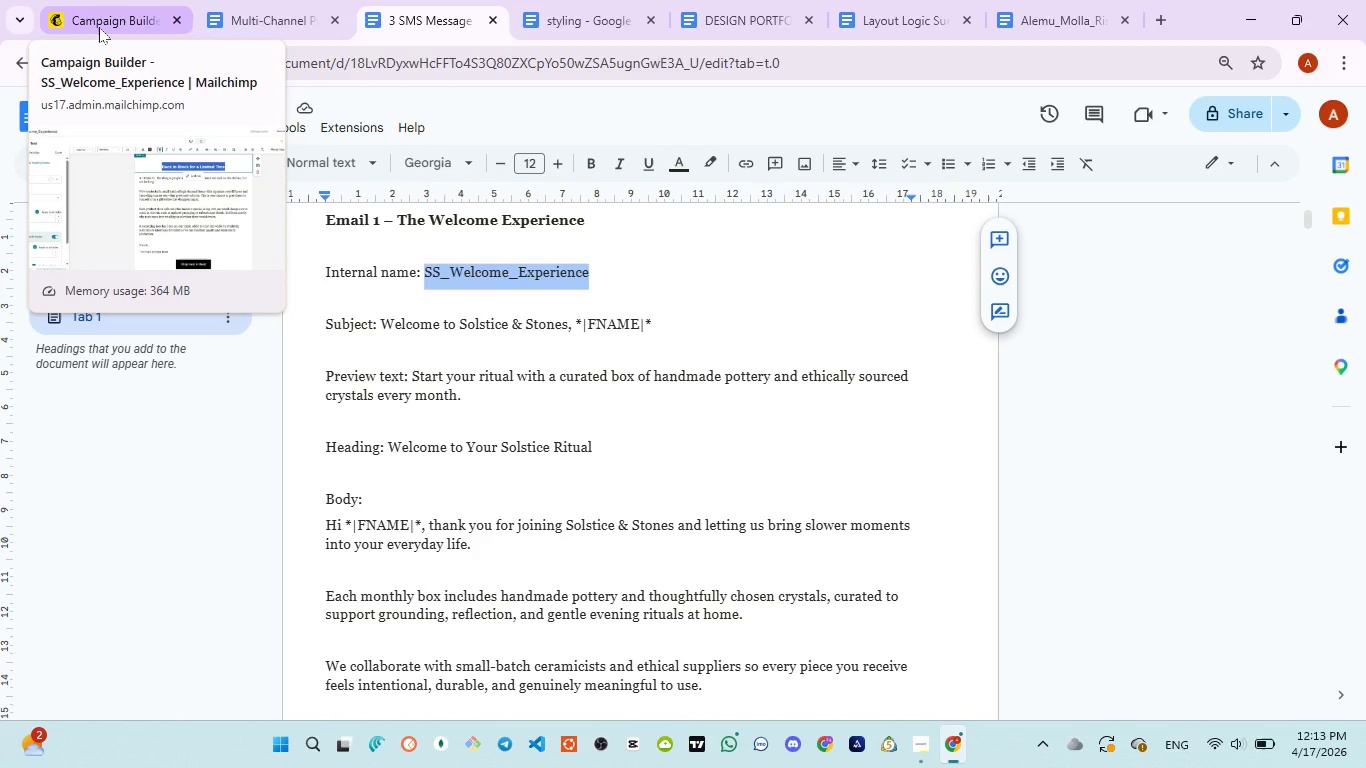 
wait(7.78)
 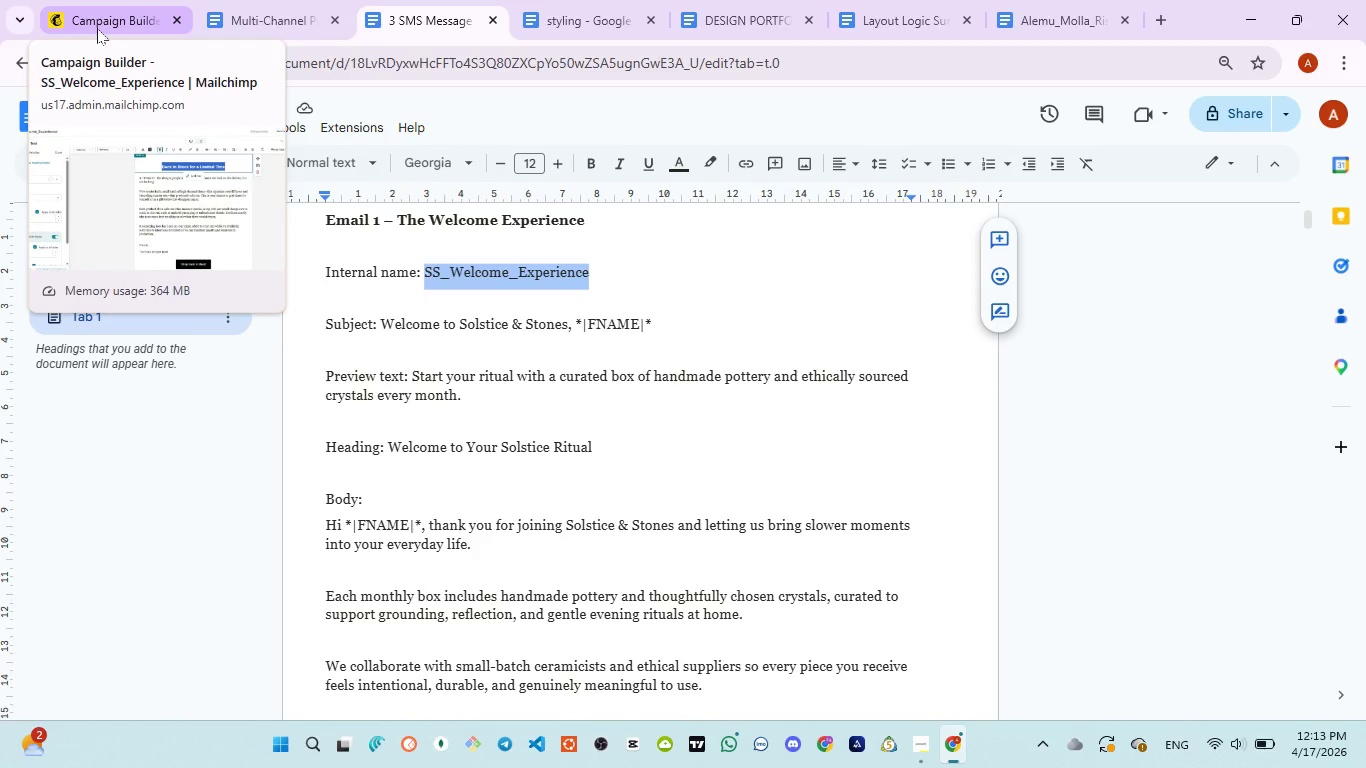 
left_click([99, 26])
 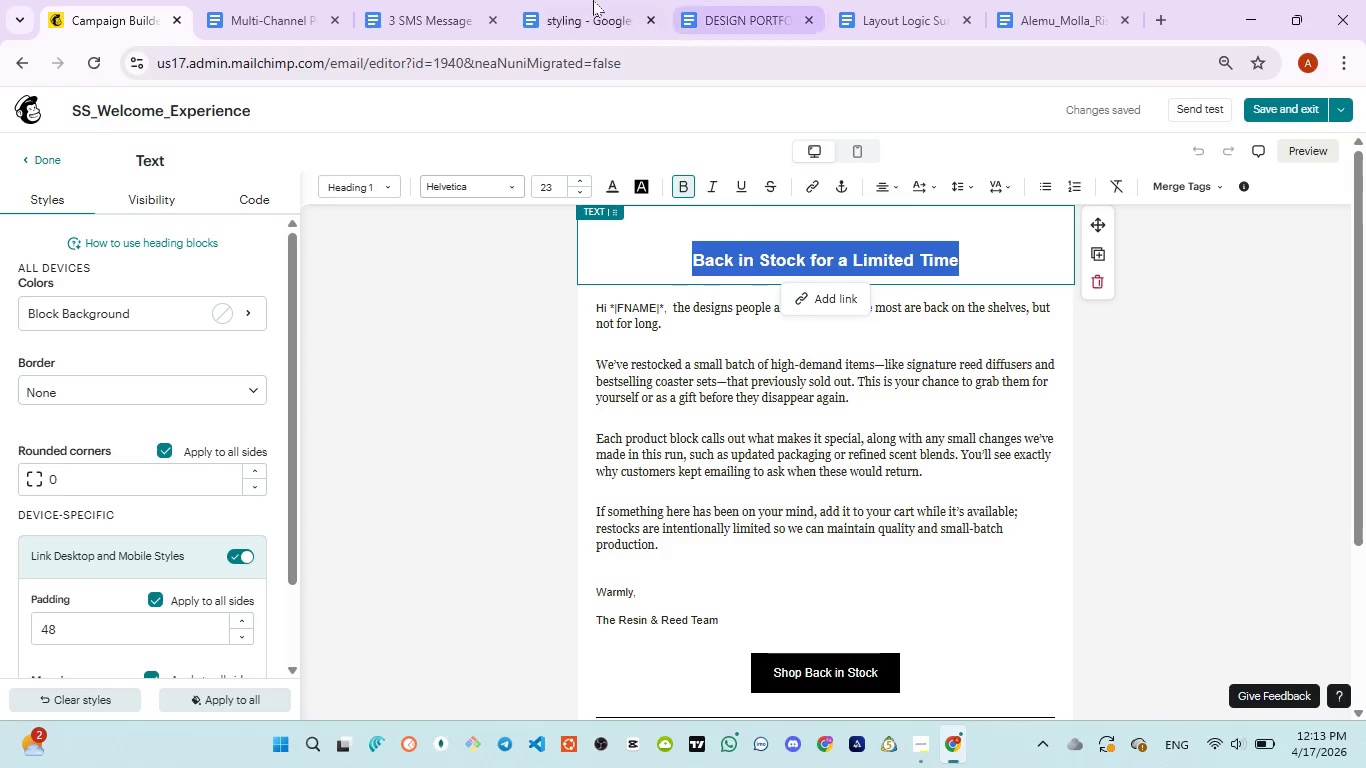 
left_click([443, 26])
 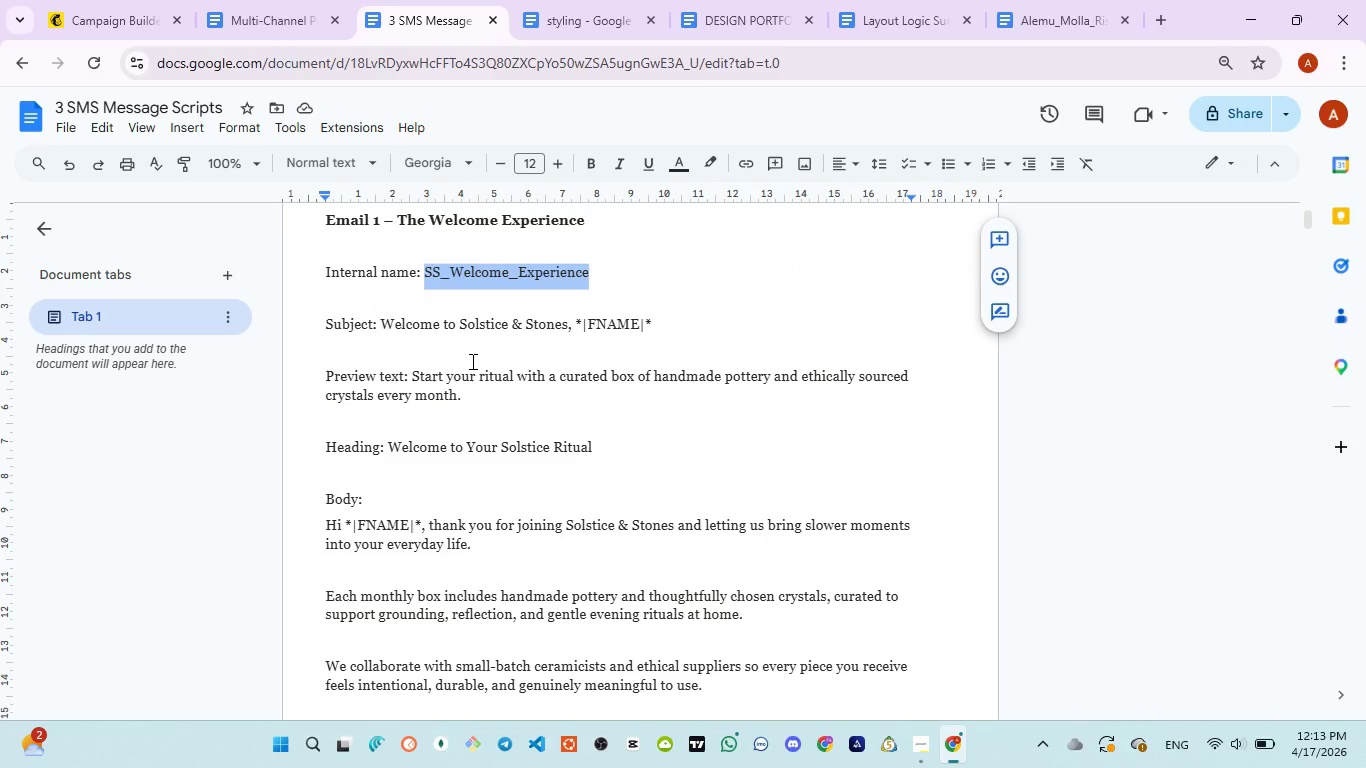 
scroll: coordinate [470, 369], scroll_direction: down, amount: 2.0
 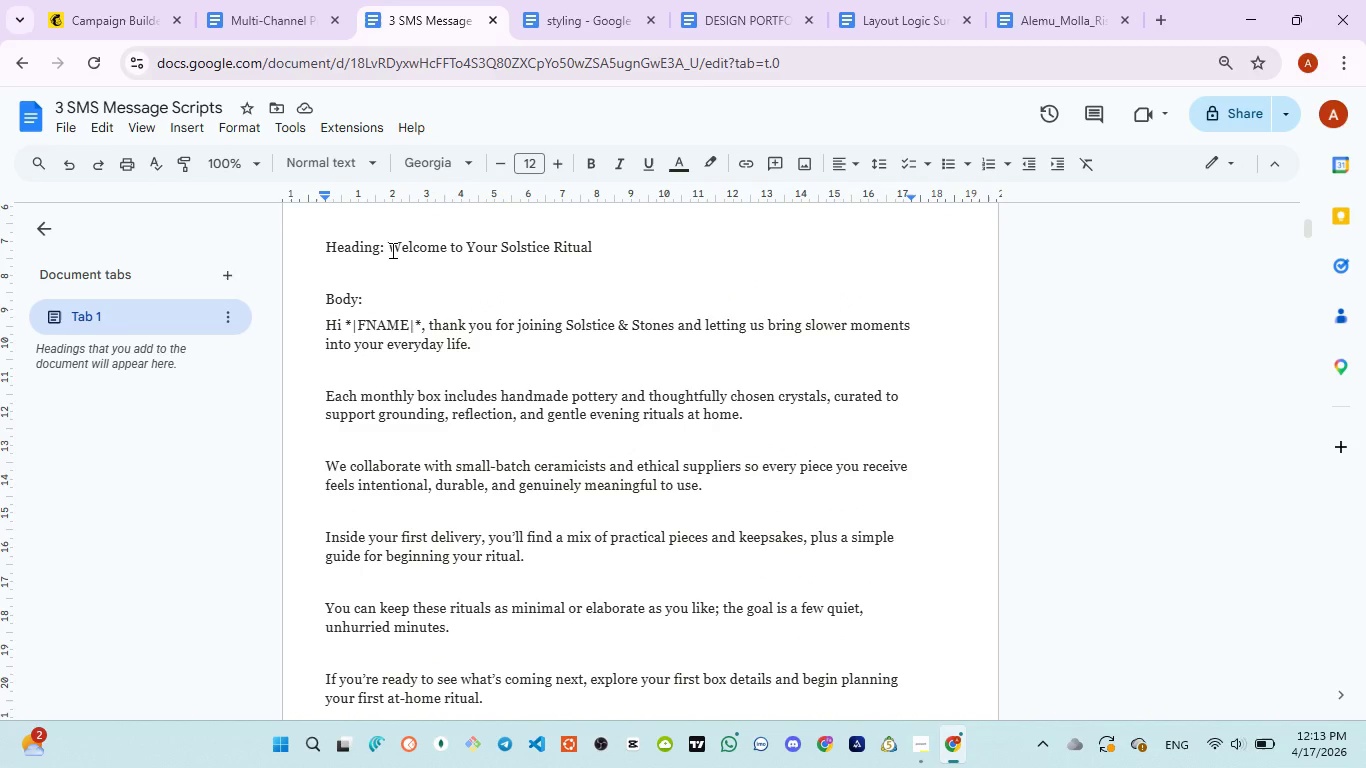 
left_click_drag(start_coordinate=[391, 246], to_coordinate=[600, 243])
 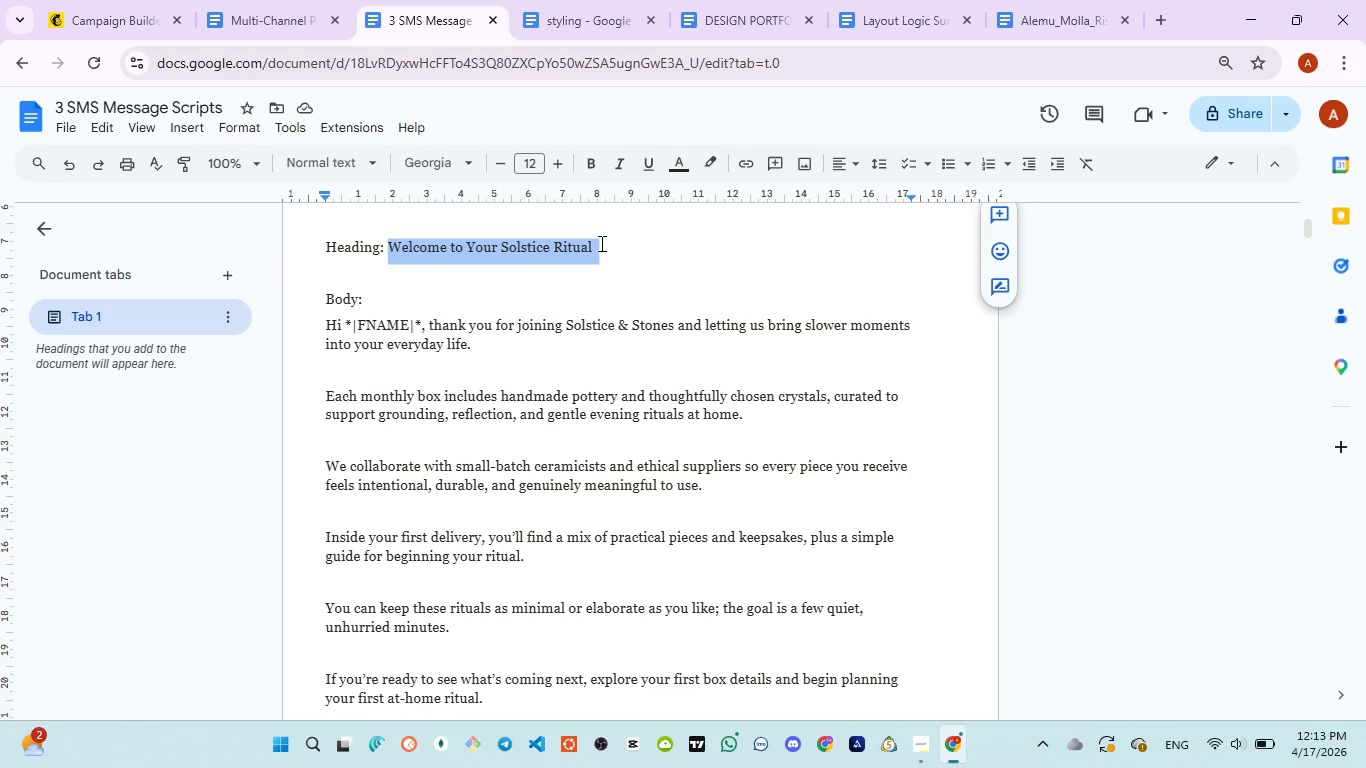 
key(Control+C)
 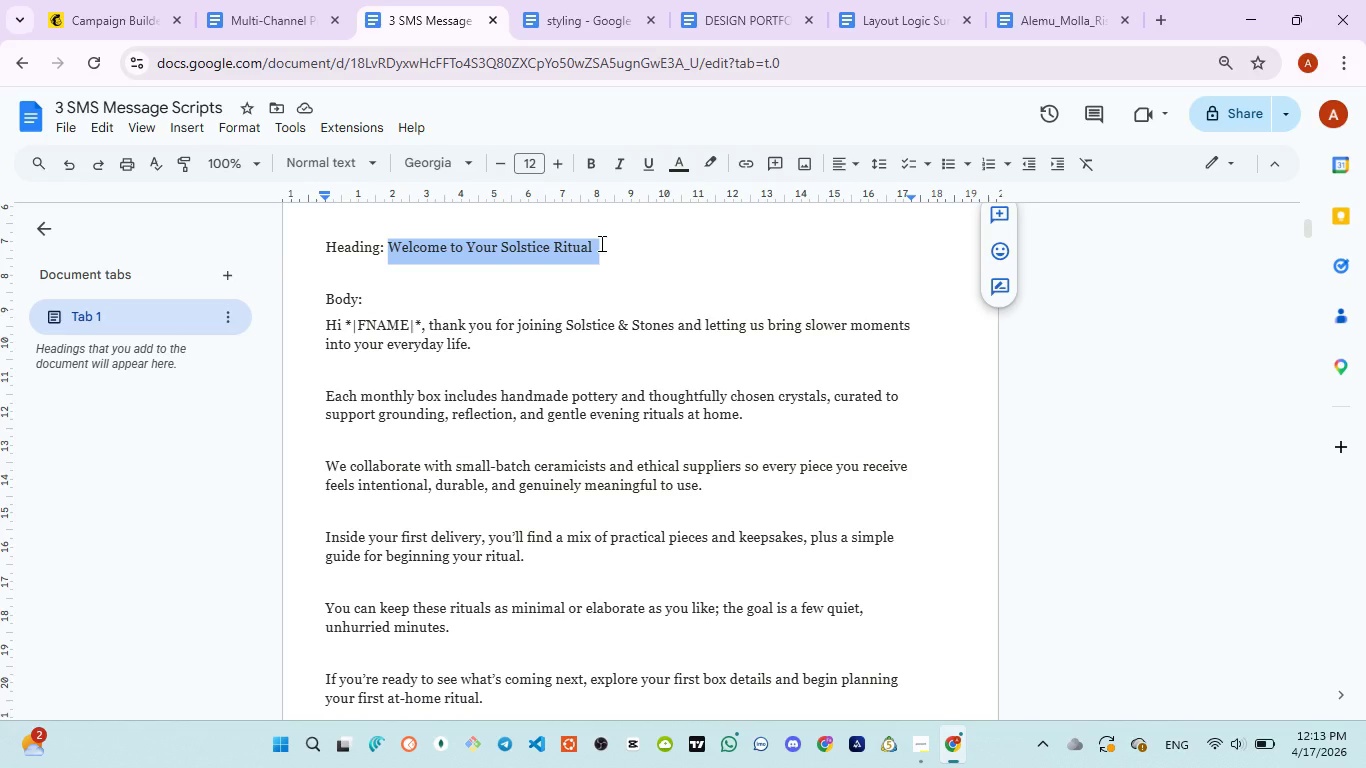 
key(Control+C)
 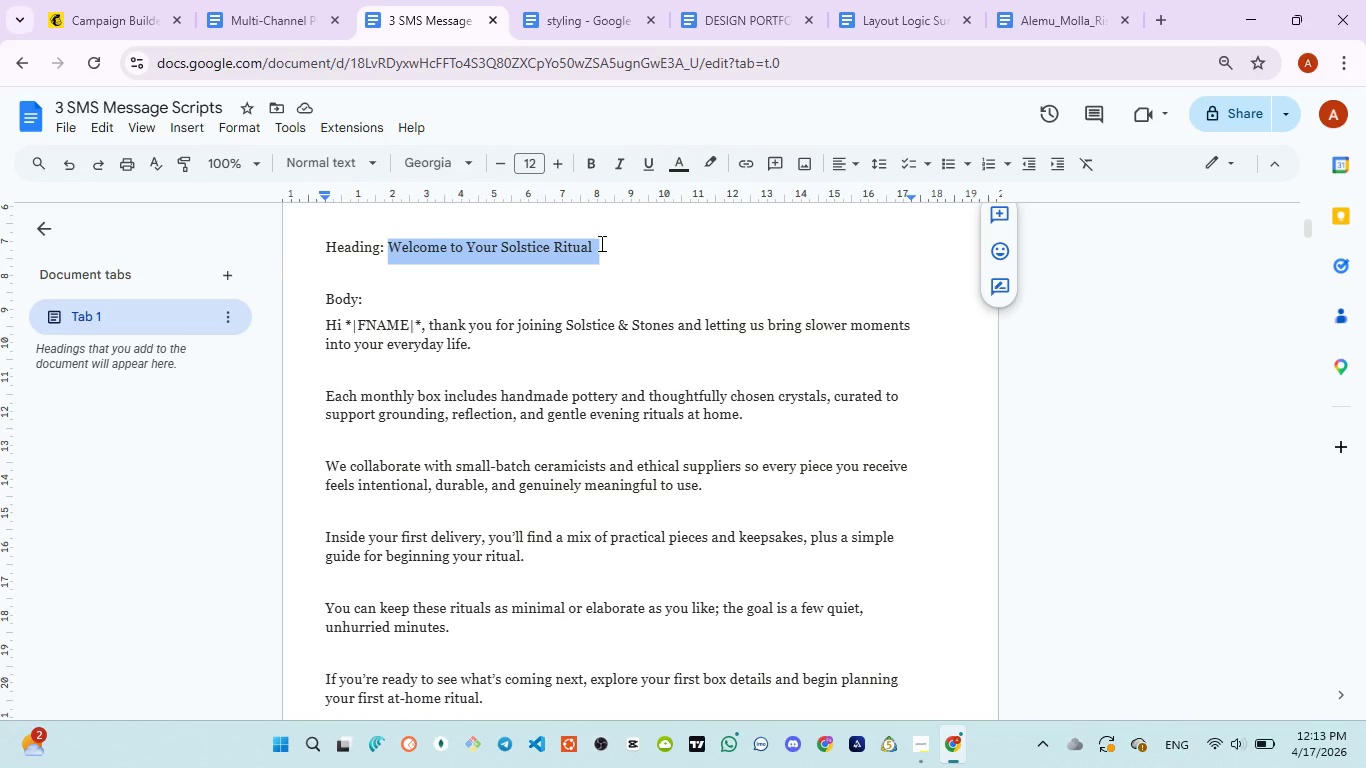 
key(Control+C)
 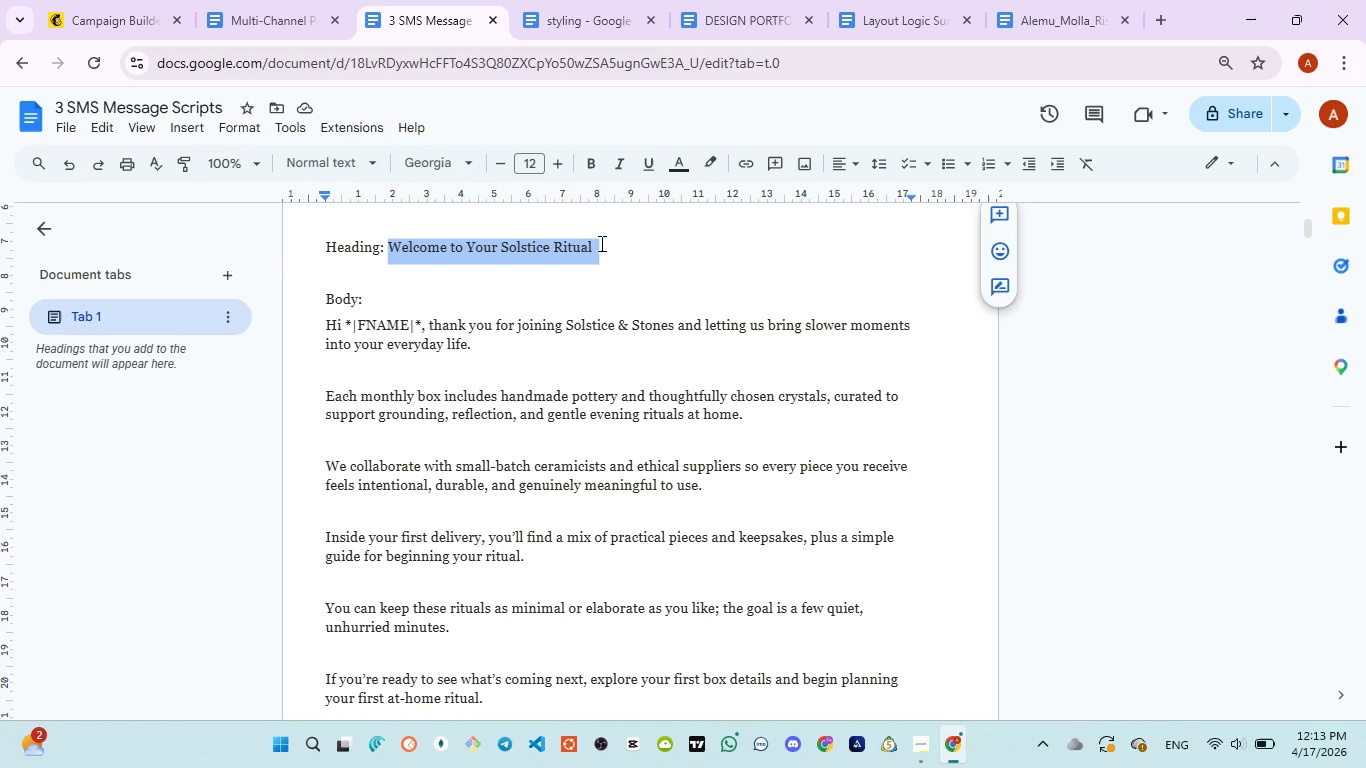 
key(Control+C)
 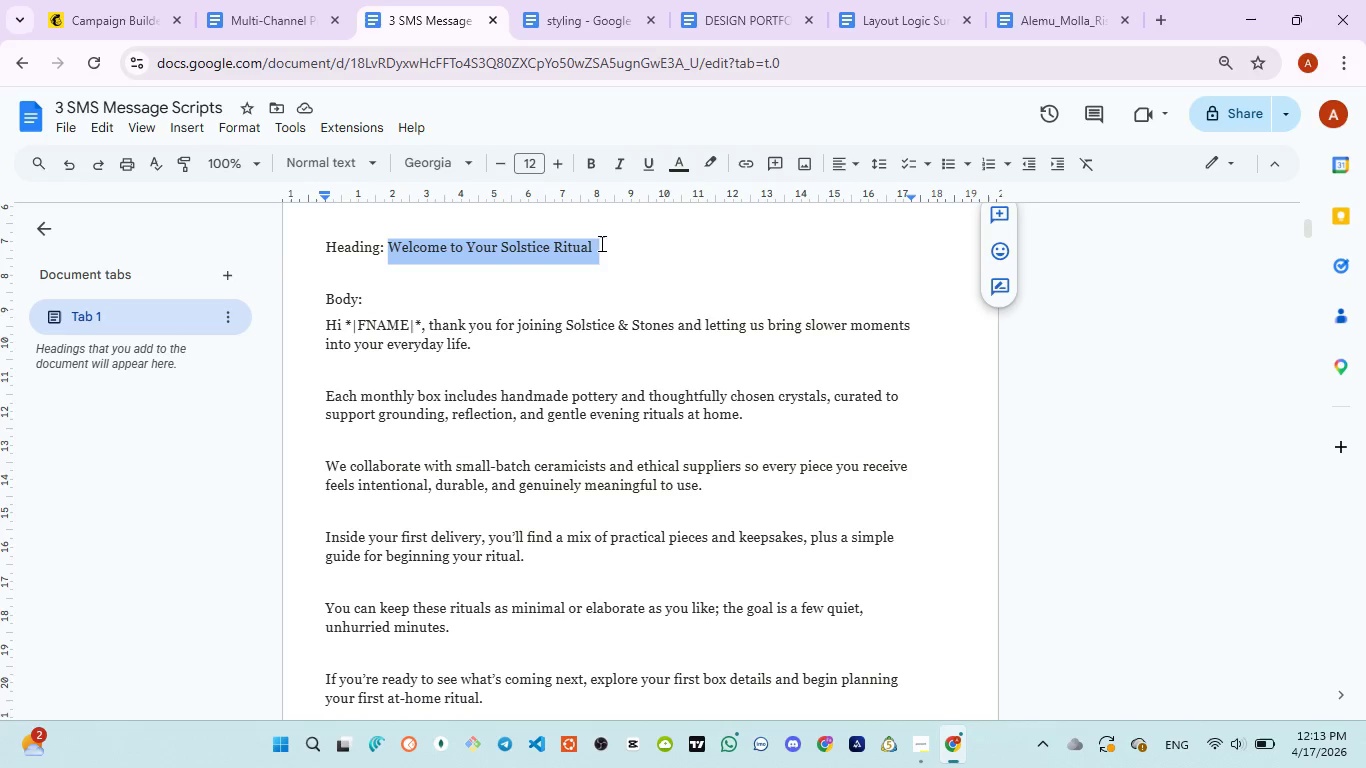 
key(Control+C)
 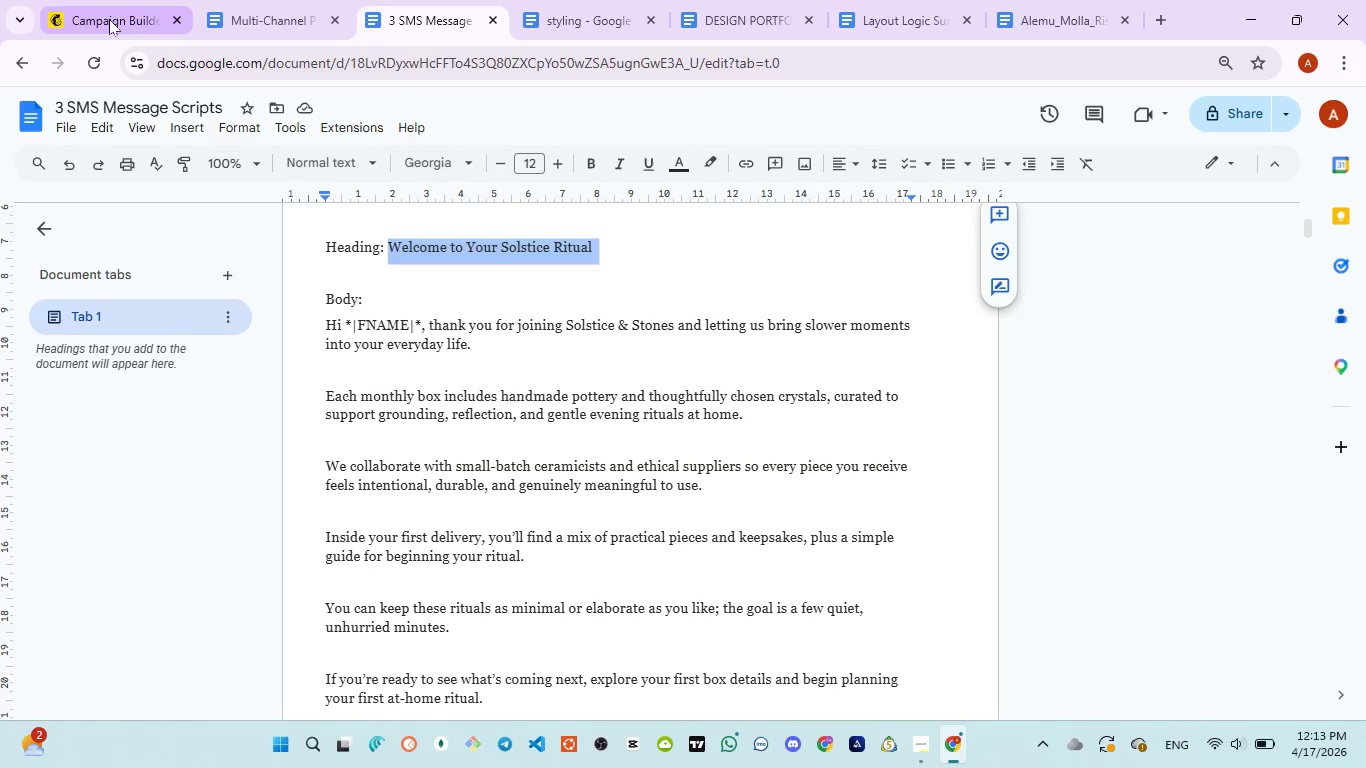 
left_click([109, 19])
 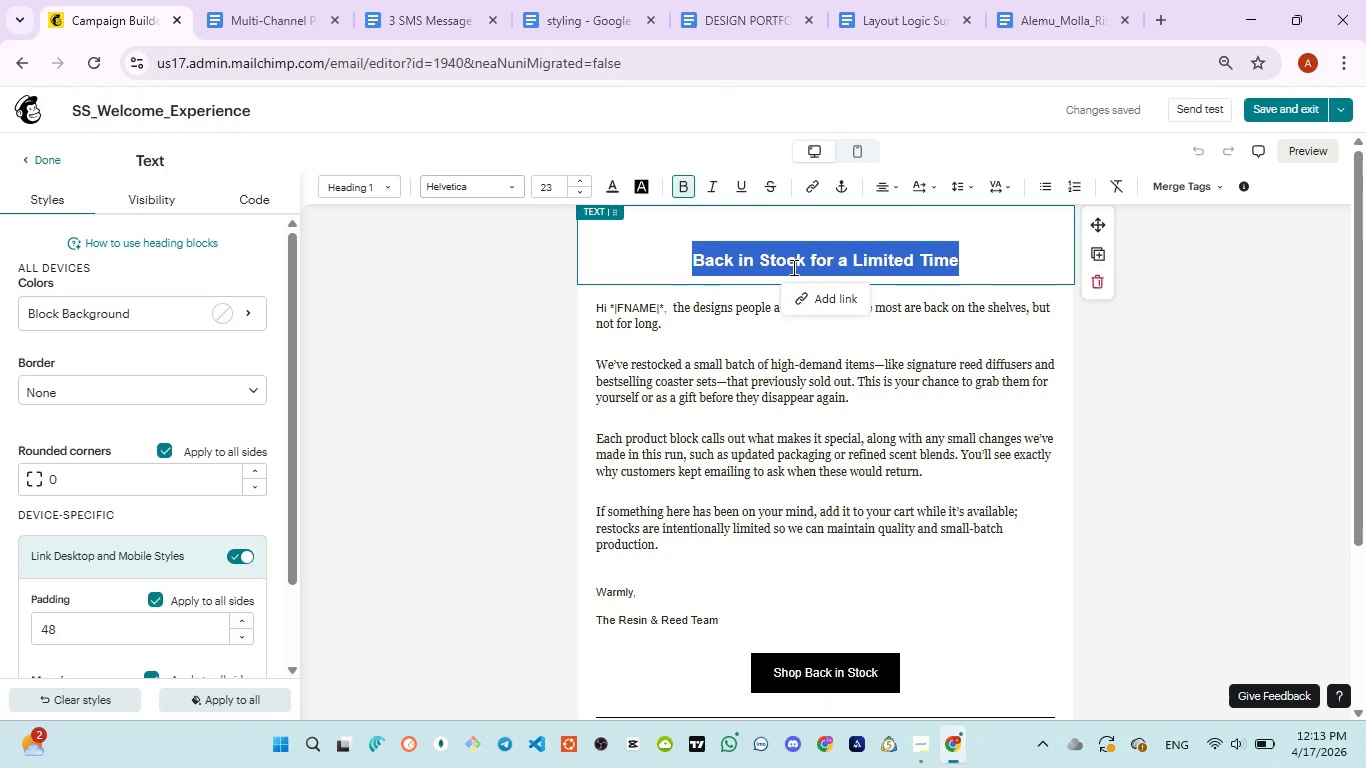 
left_click([795, 265])
 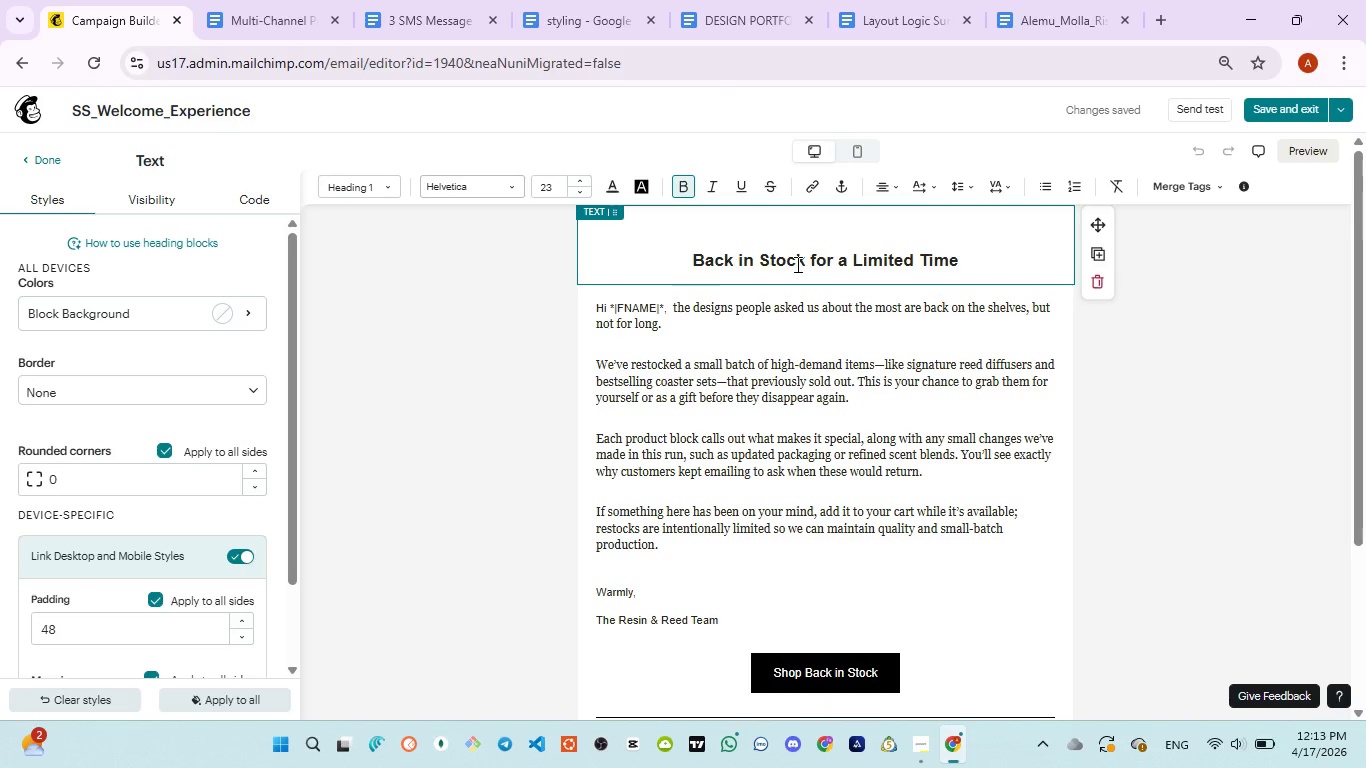 
key(Control+Z)
 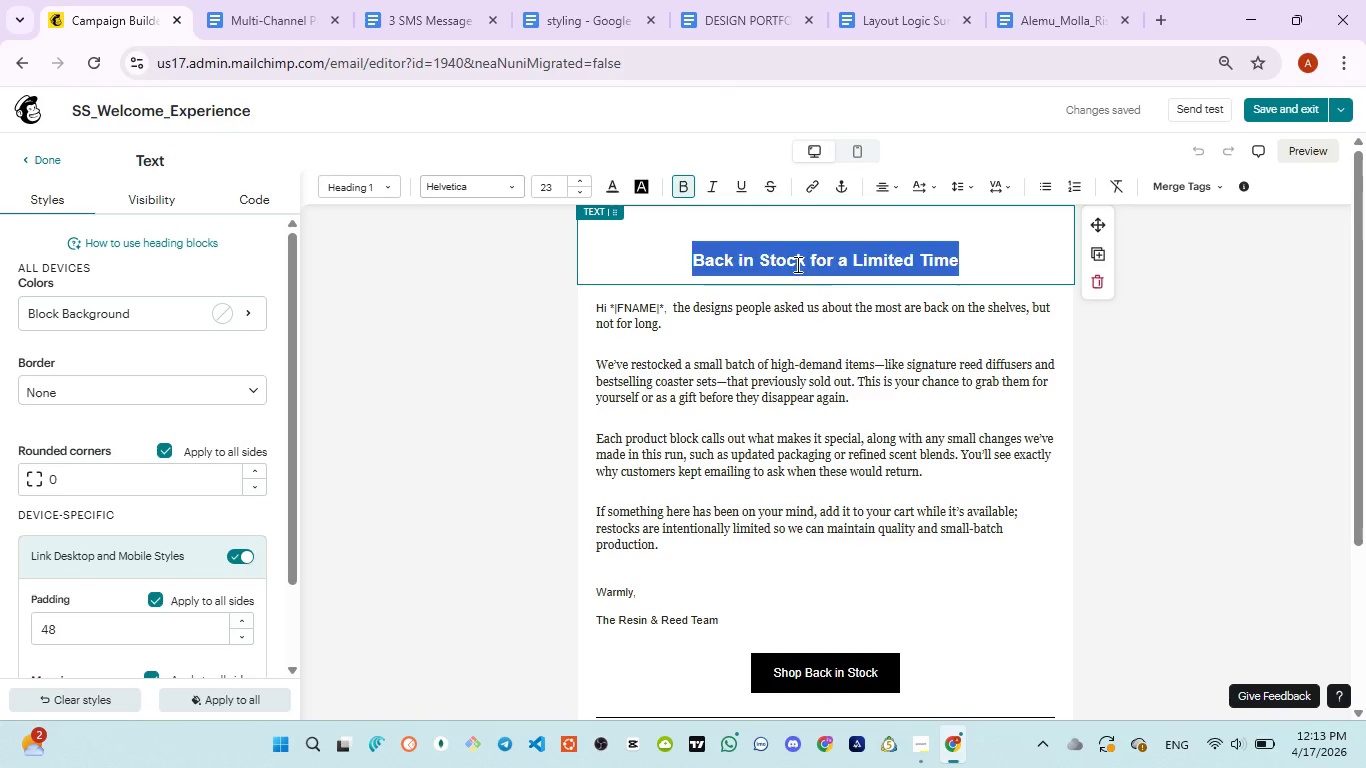 
key(Control+A)
 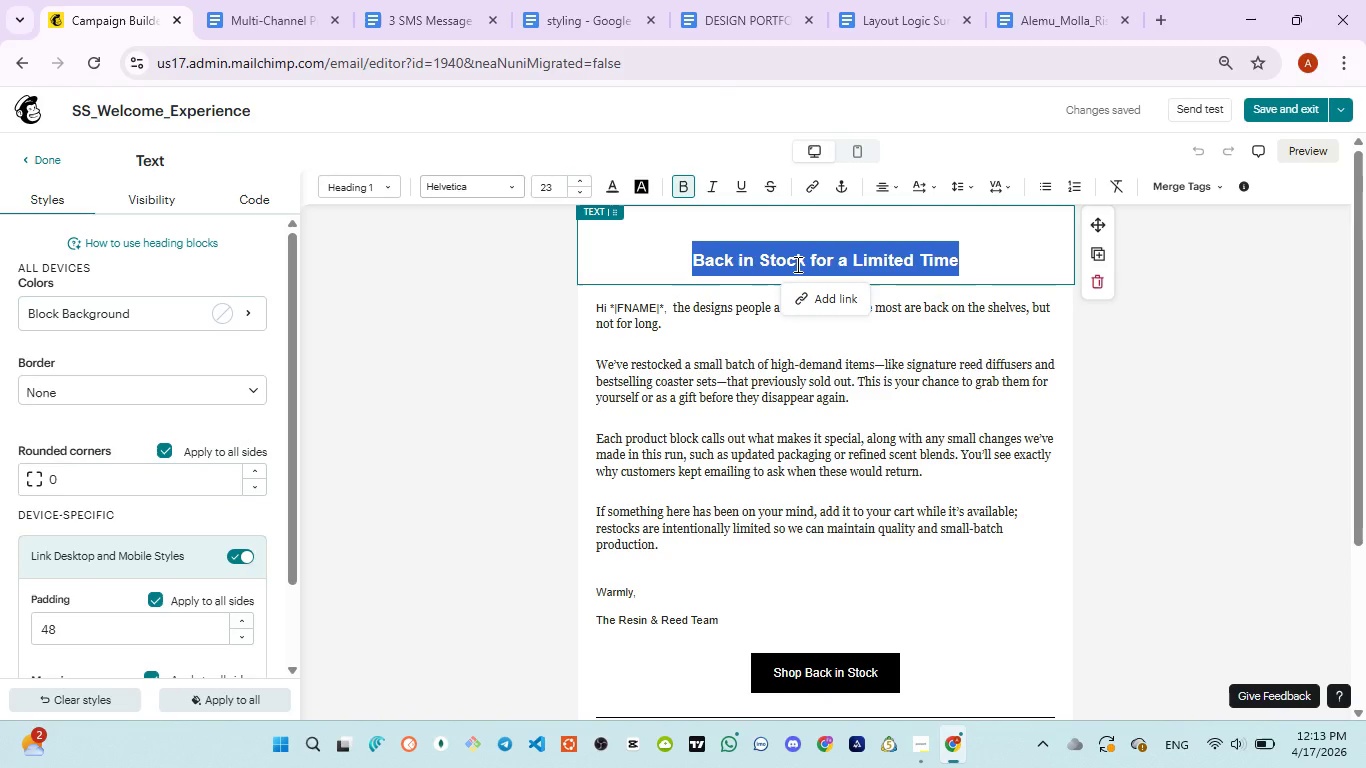 
type(Welocme)
 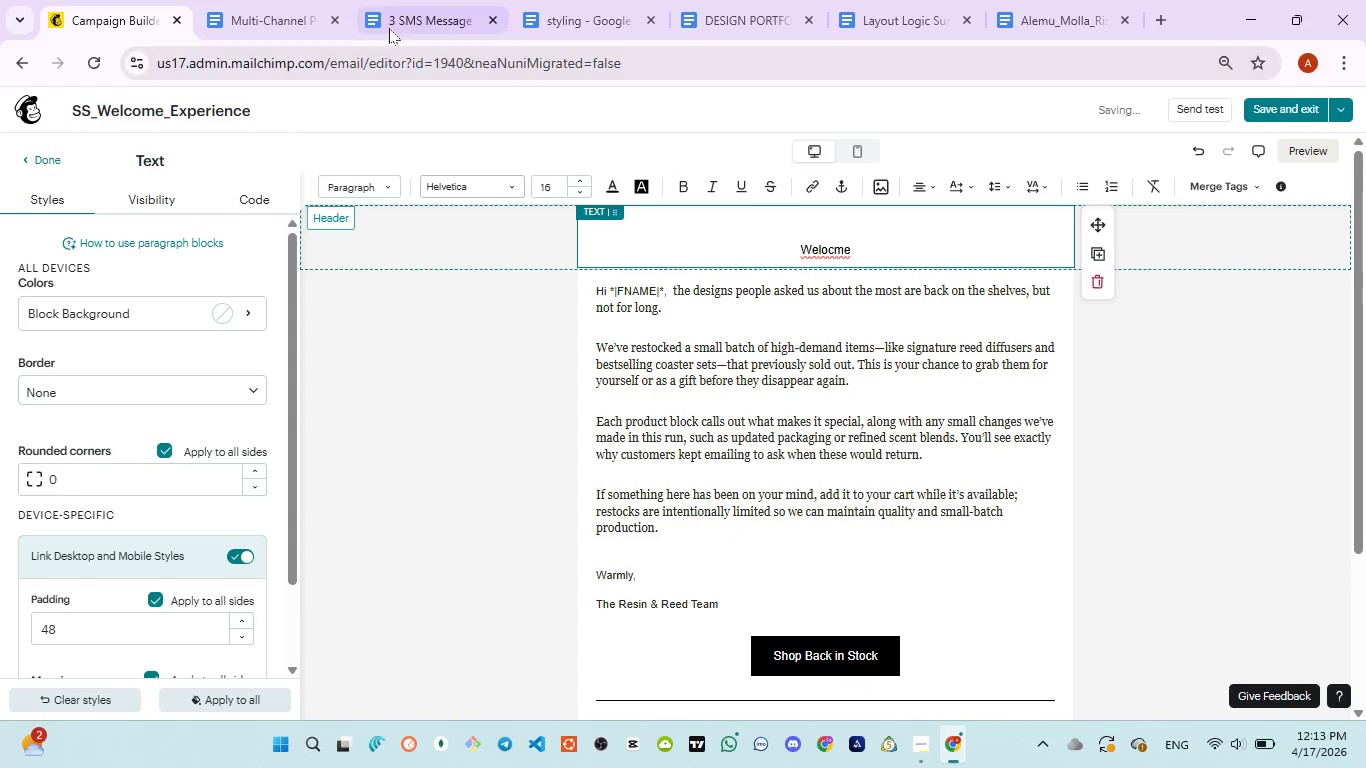 
left_click([389, 28])
 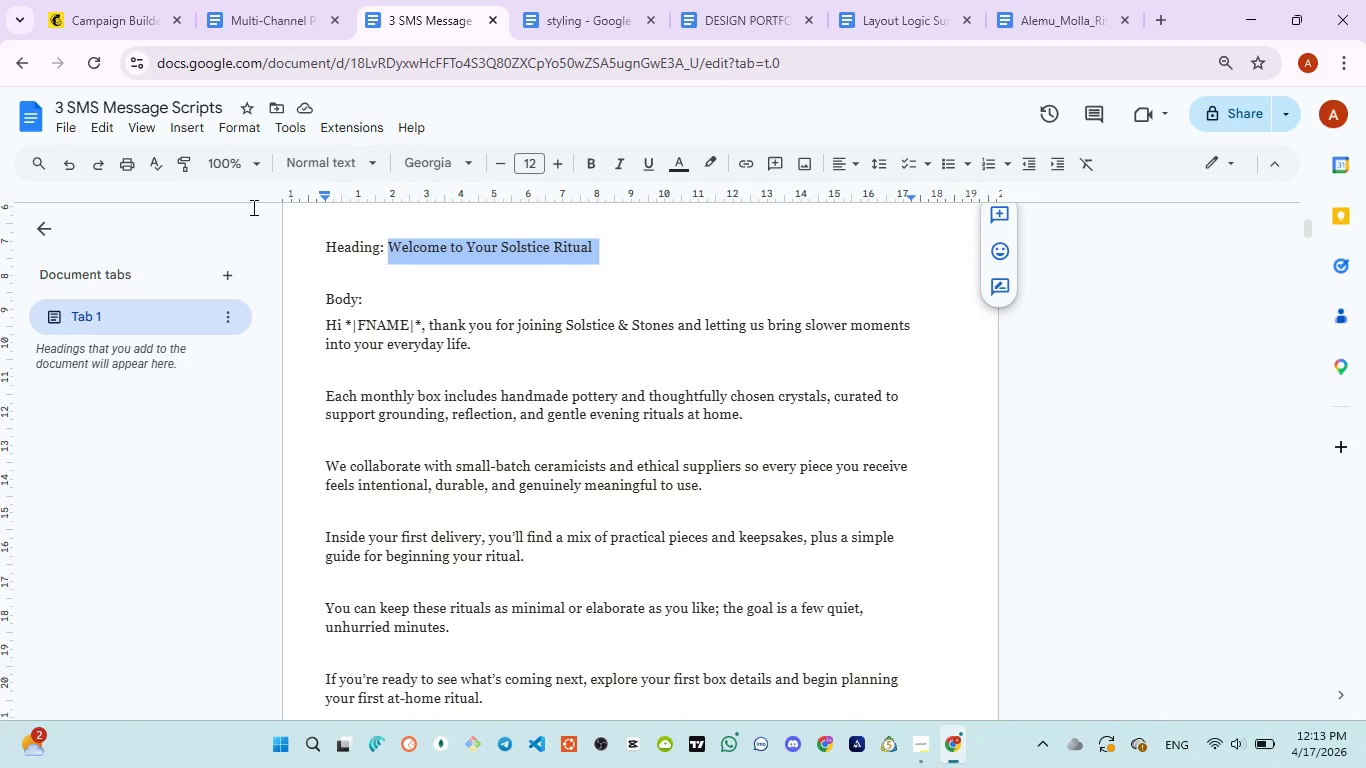 
mouse_move([78, 23])
 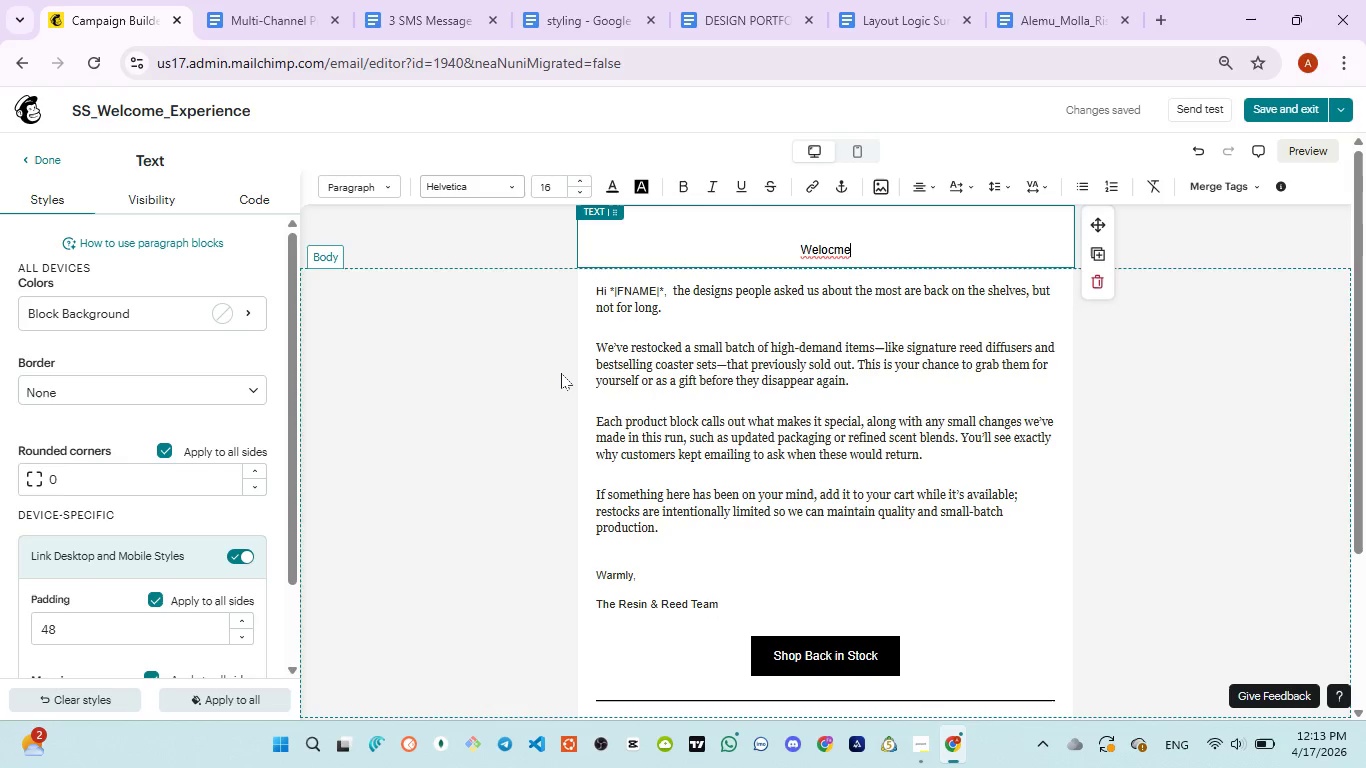 
type( to your solstice)
 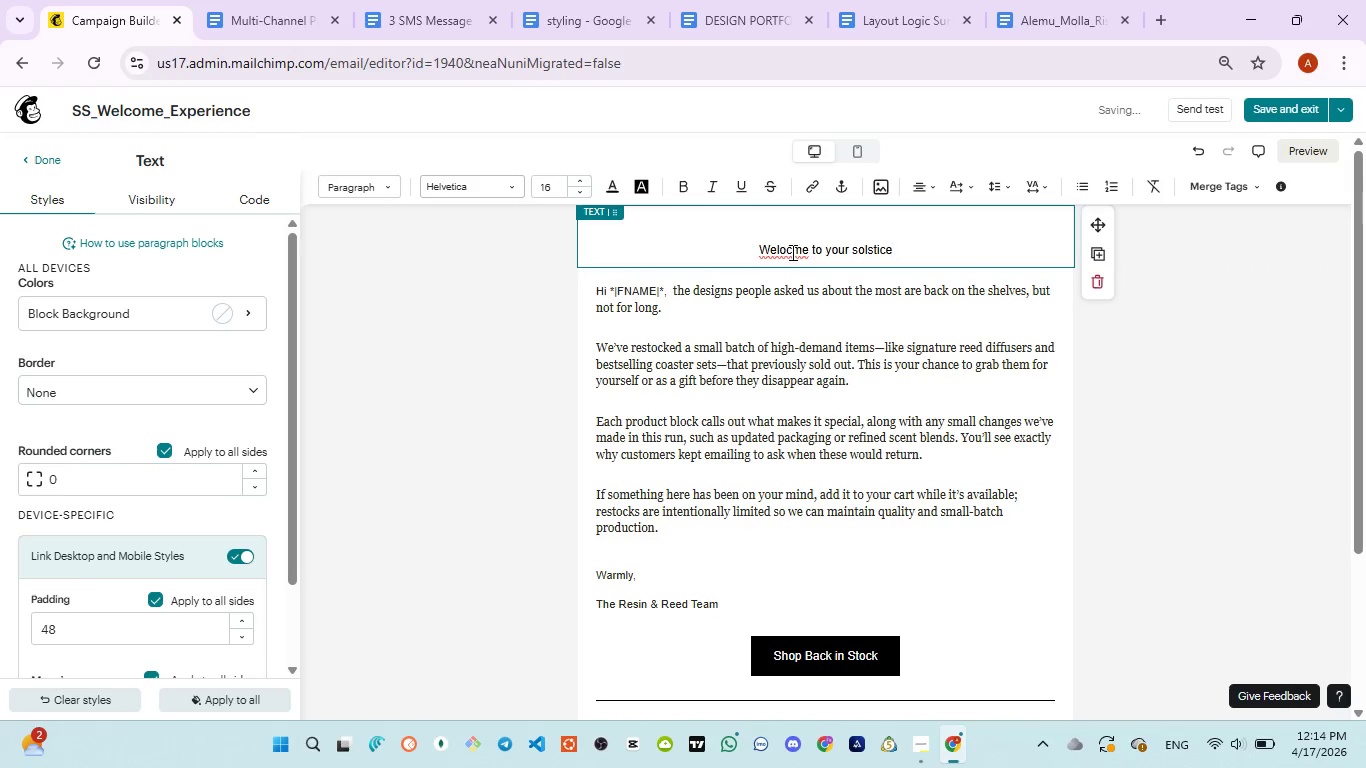 
key(O)
 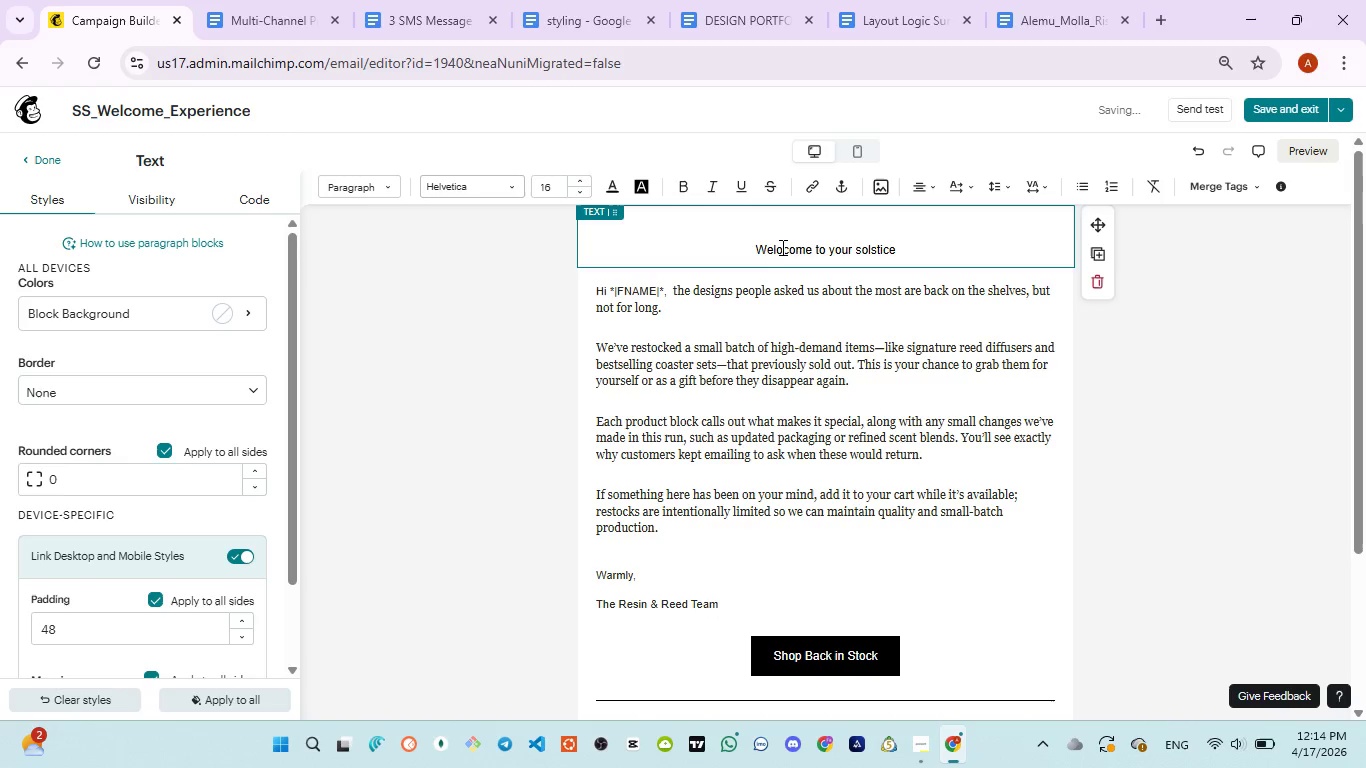 
left_click([781, 247])
 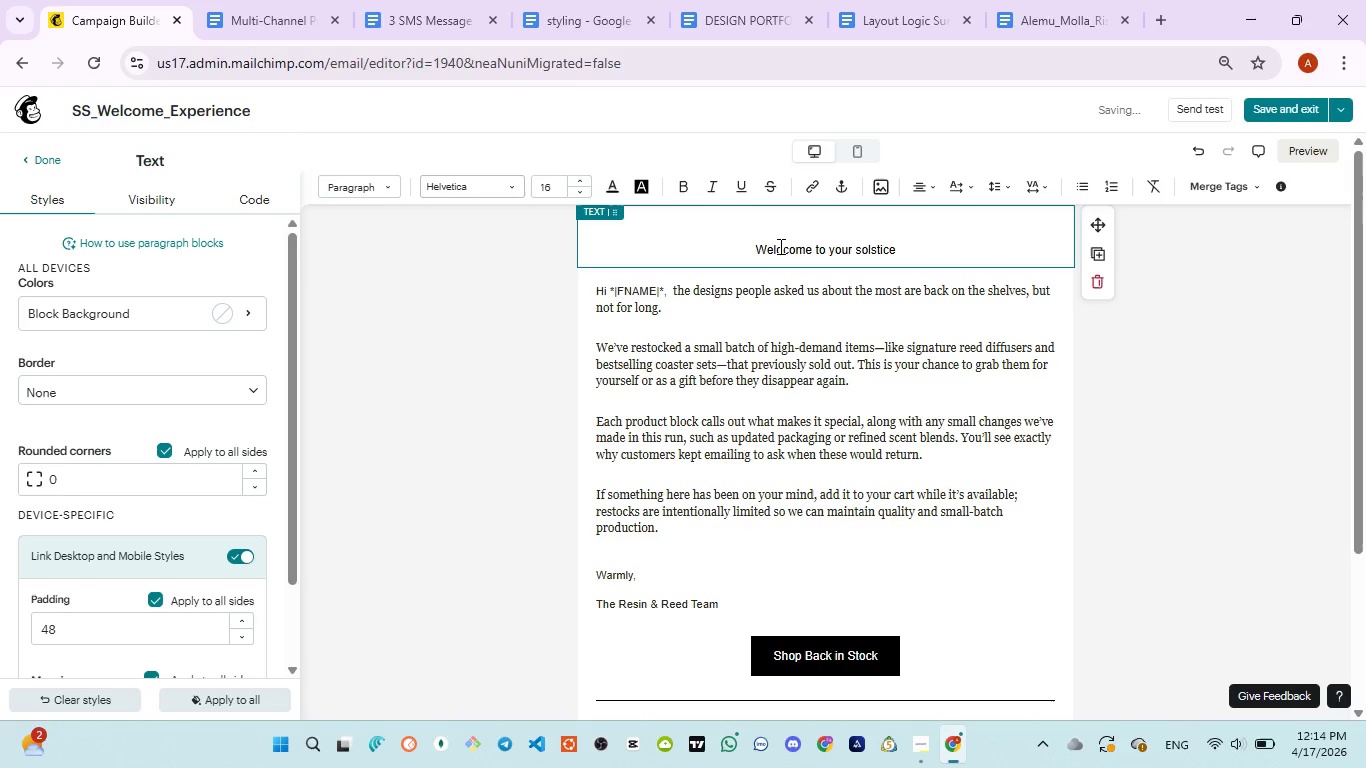 
key(Backspace)
 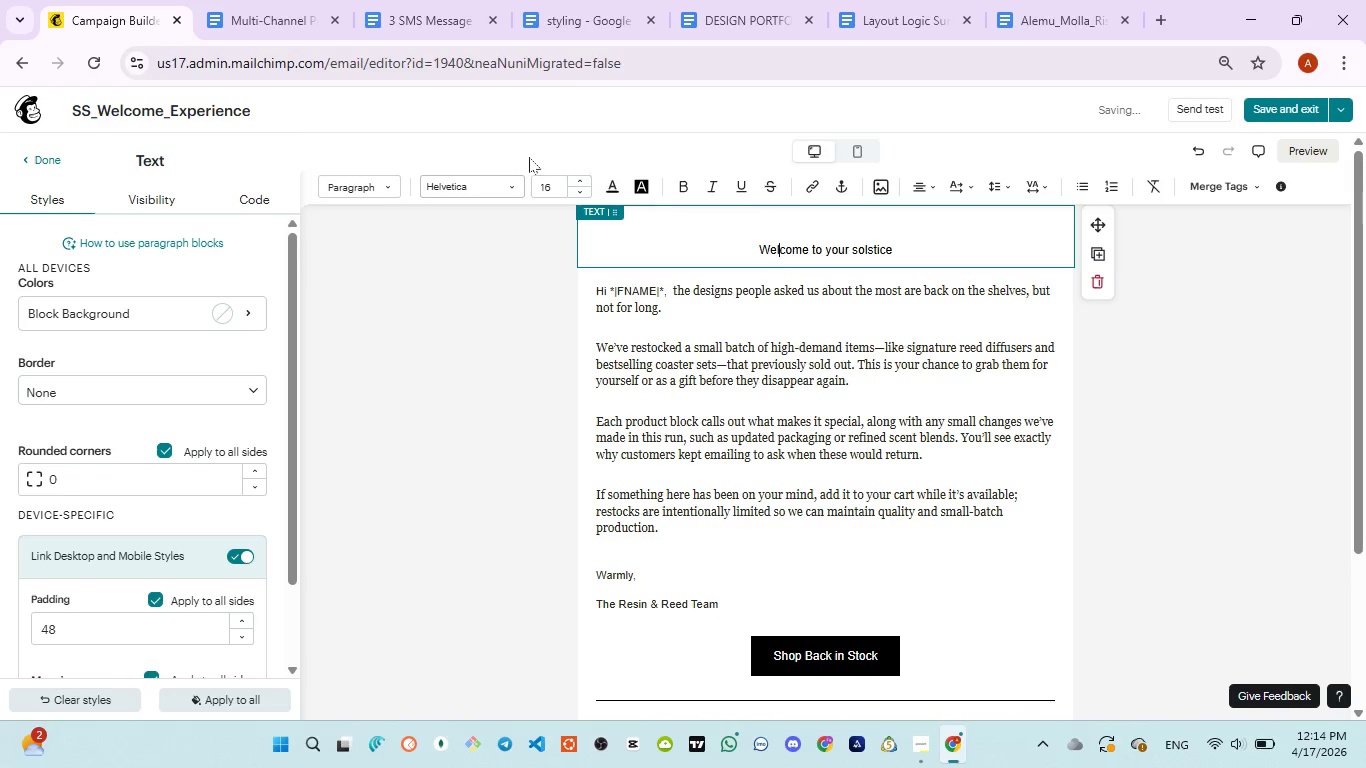 
left_click_drag(start_coordinate=[417, 52], to_coordinate=[414, 46])
 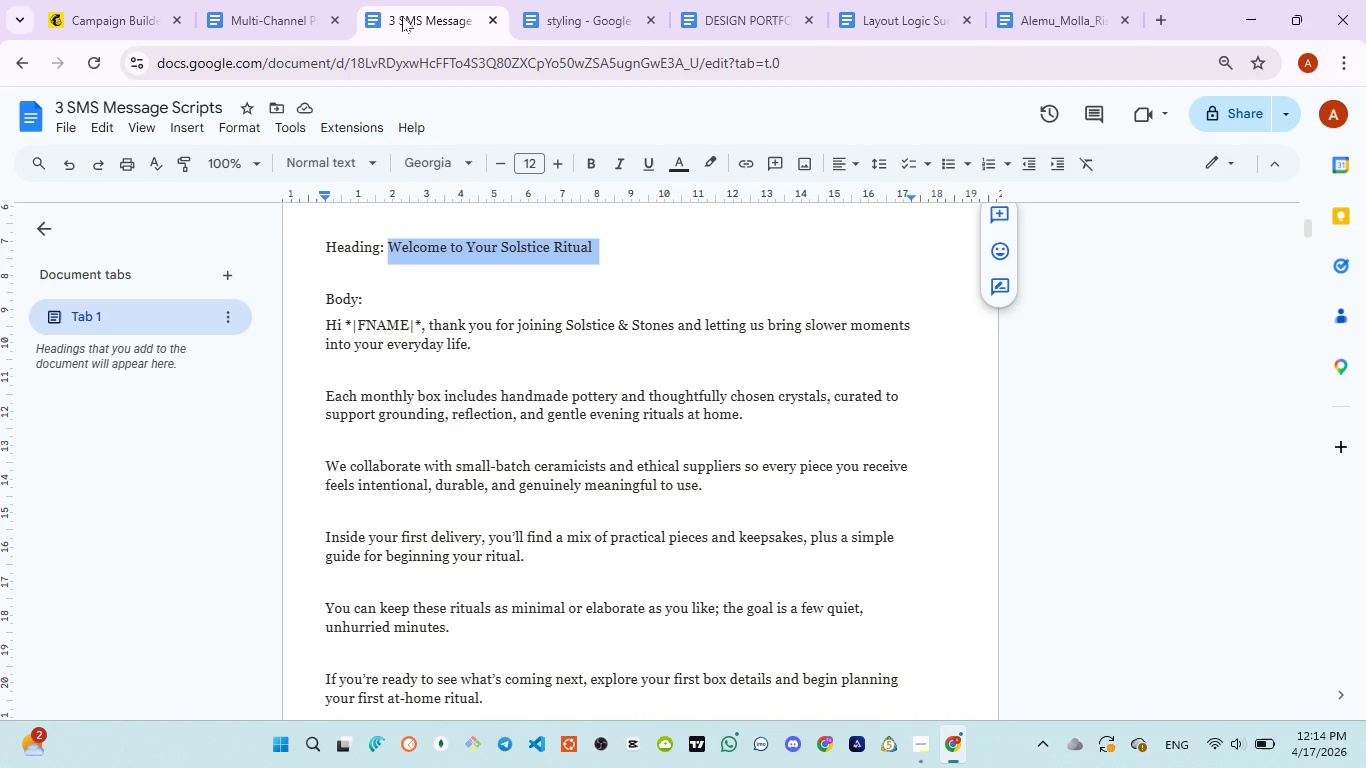 
left_click([402, 16])
 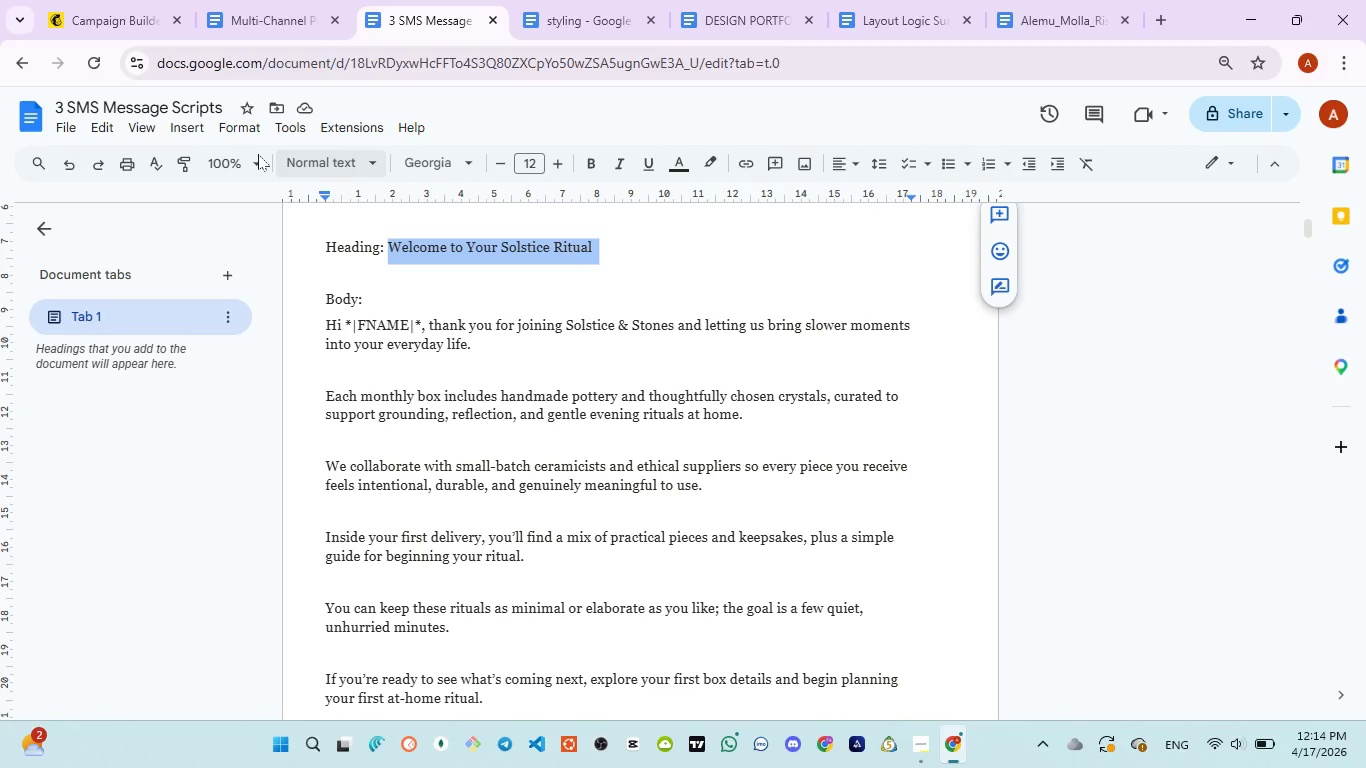 
left_click([58, 0])
 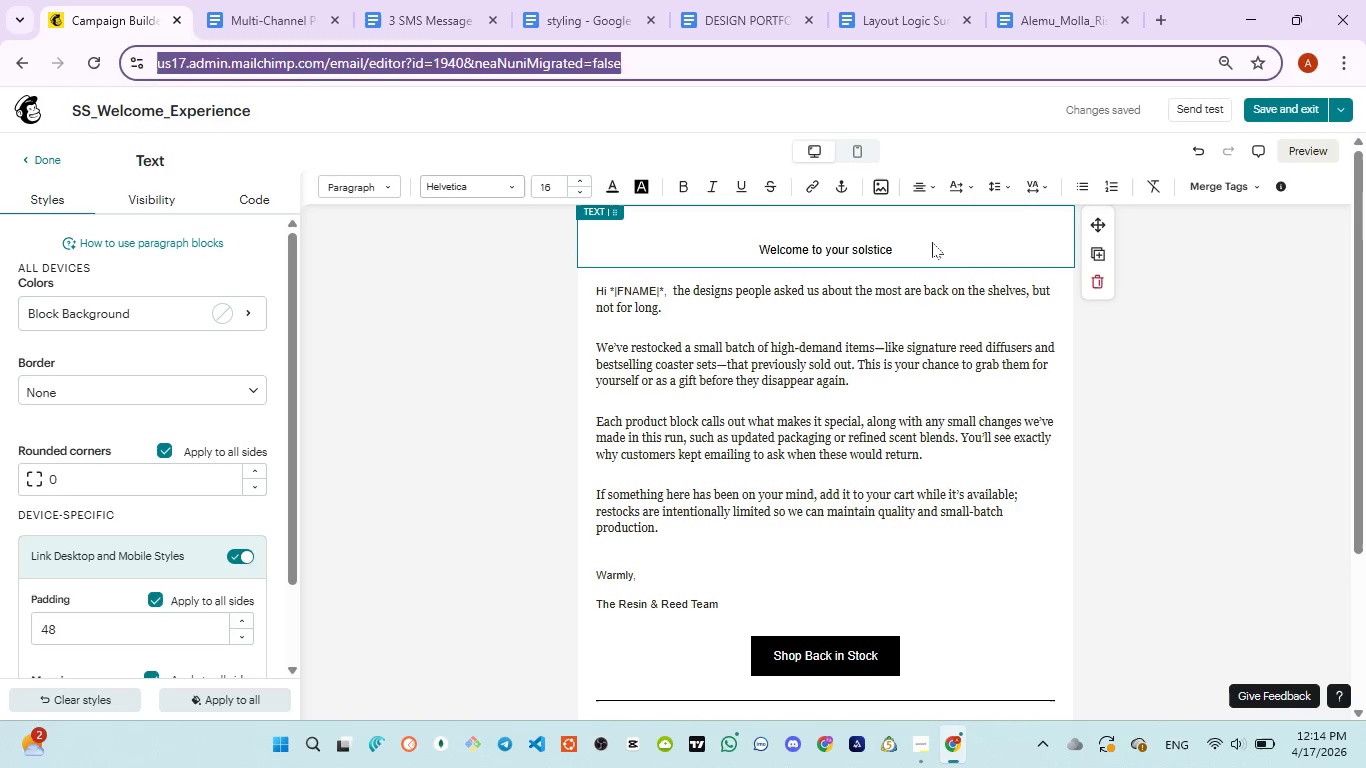 
left_click([932, 242])
 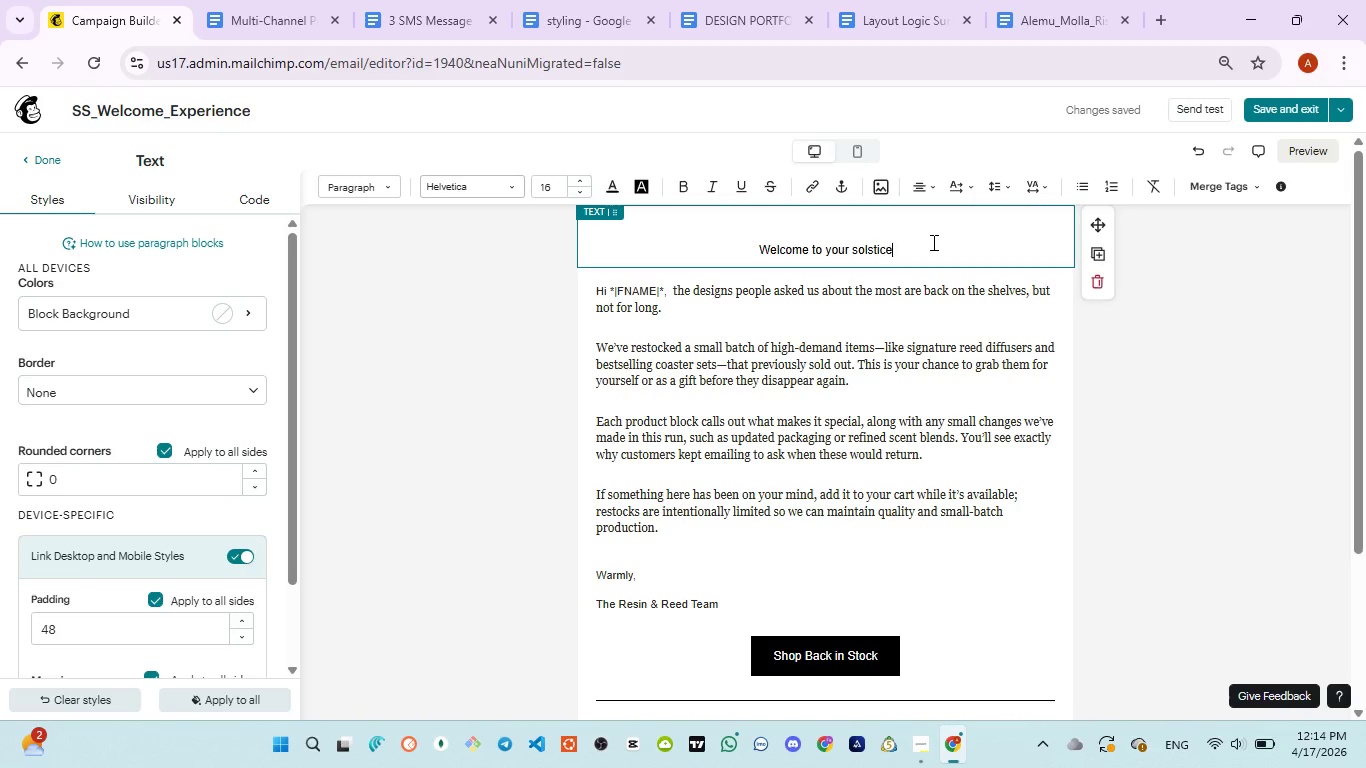 
key(Space)
 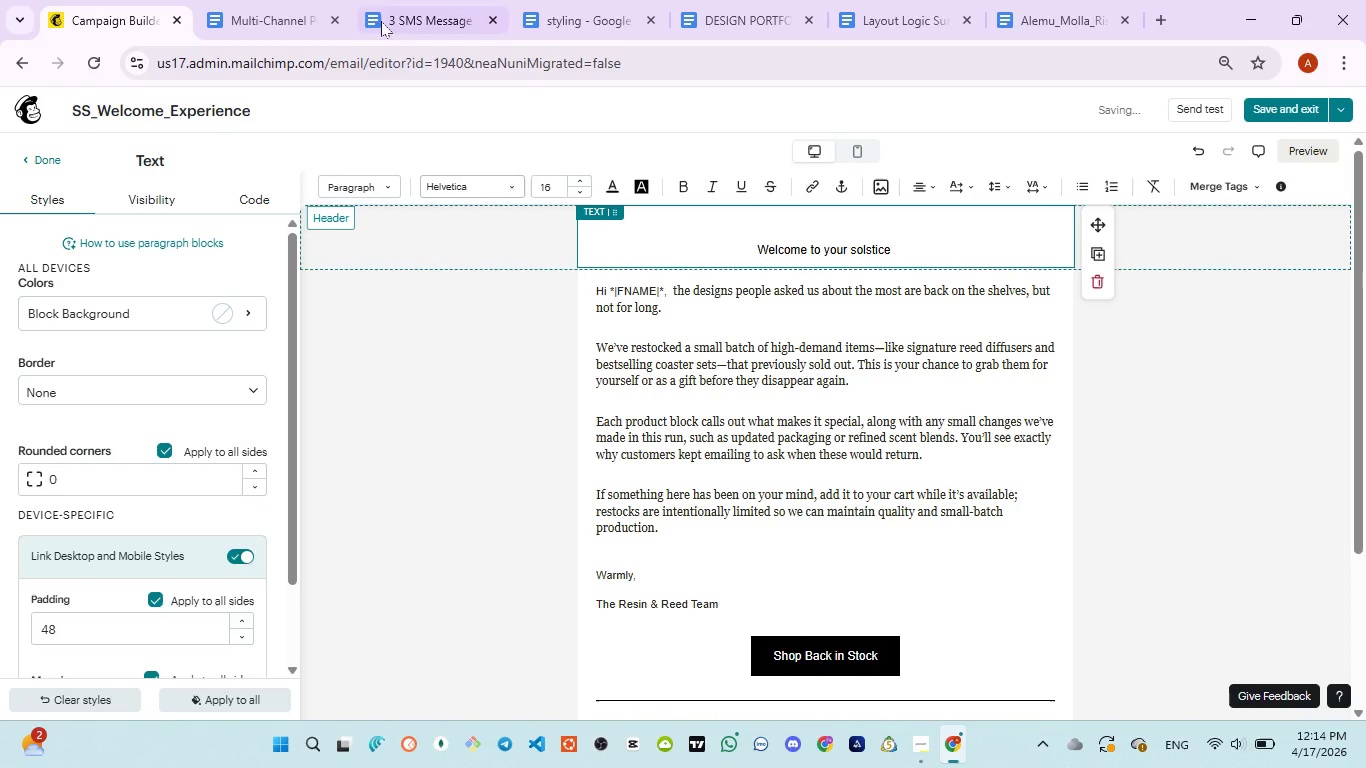 
left_click([381, 17])
 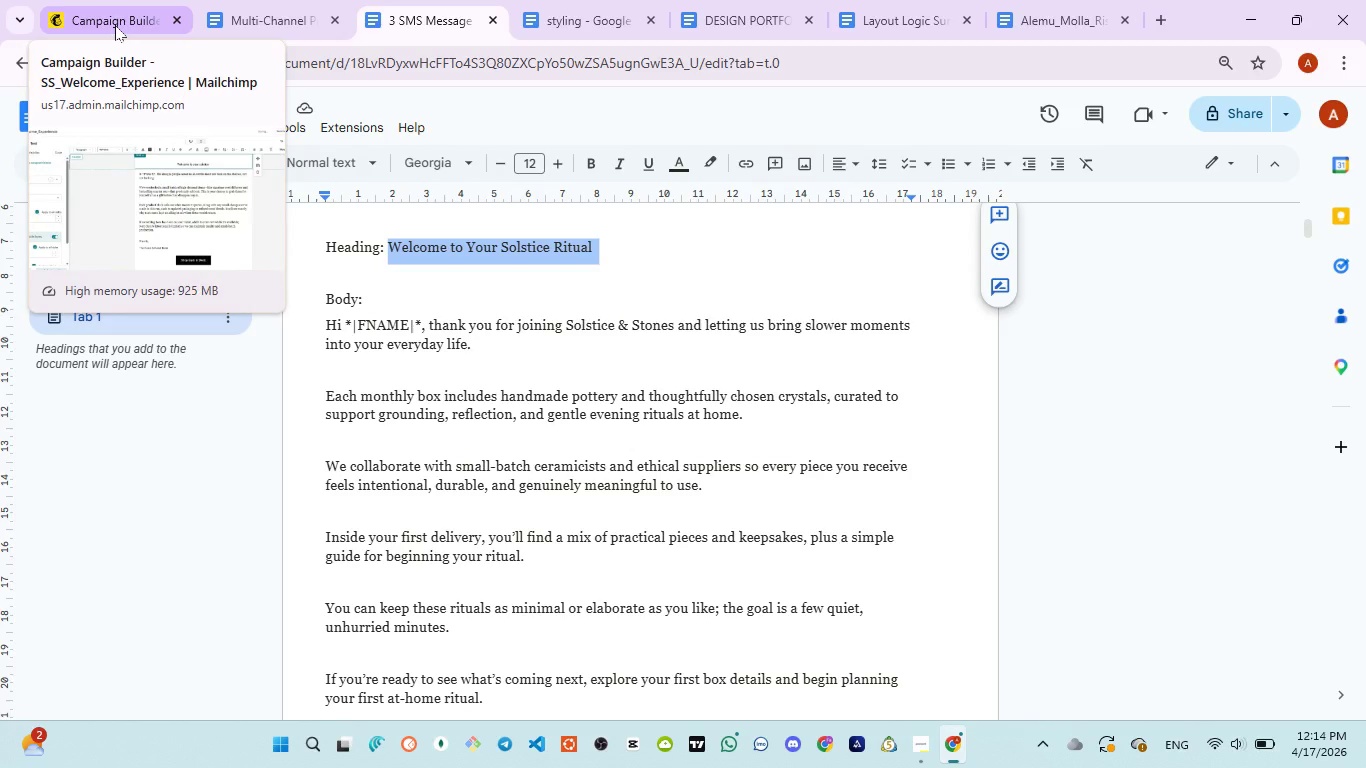 
left_click([115, 25])
 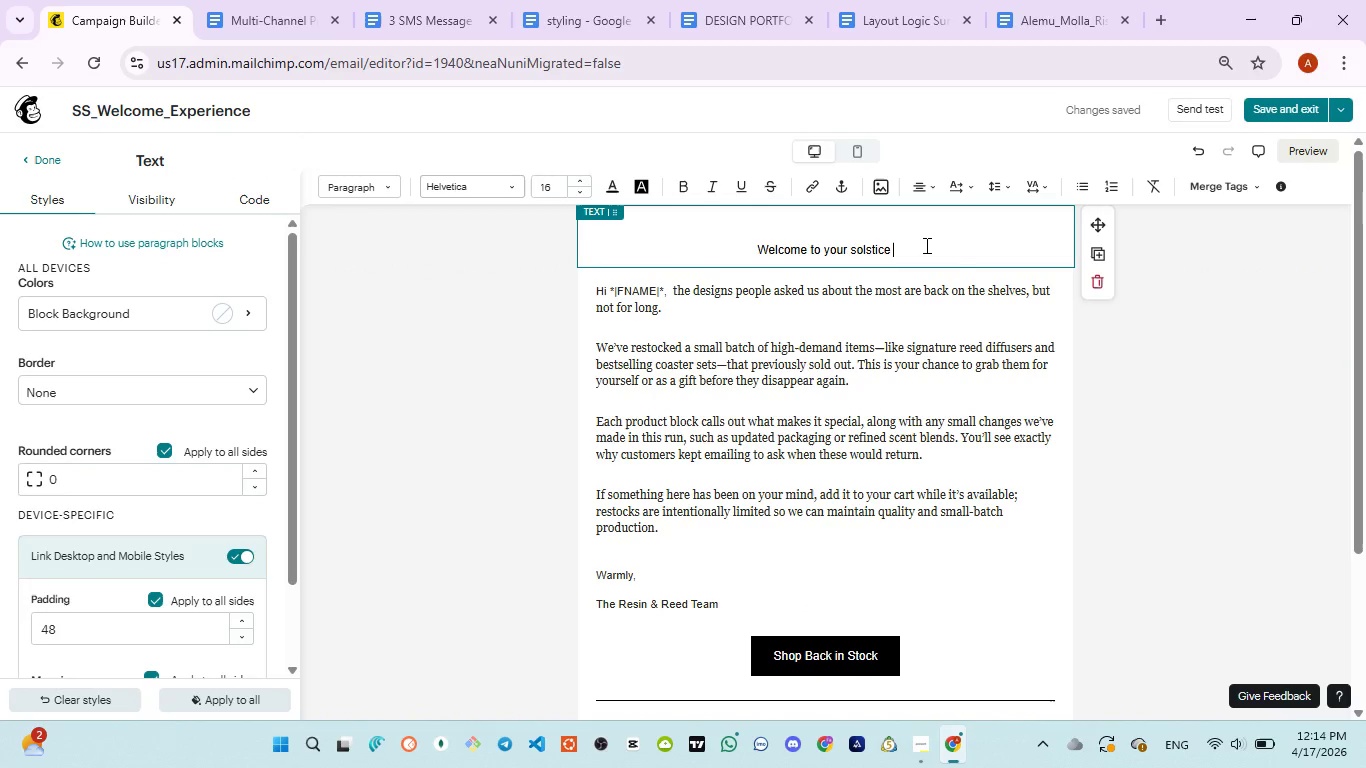 
type(Ritual)
 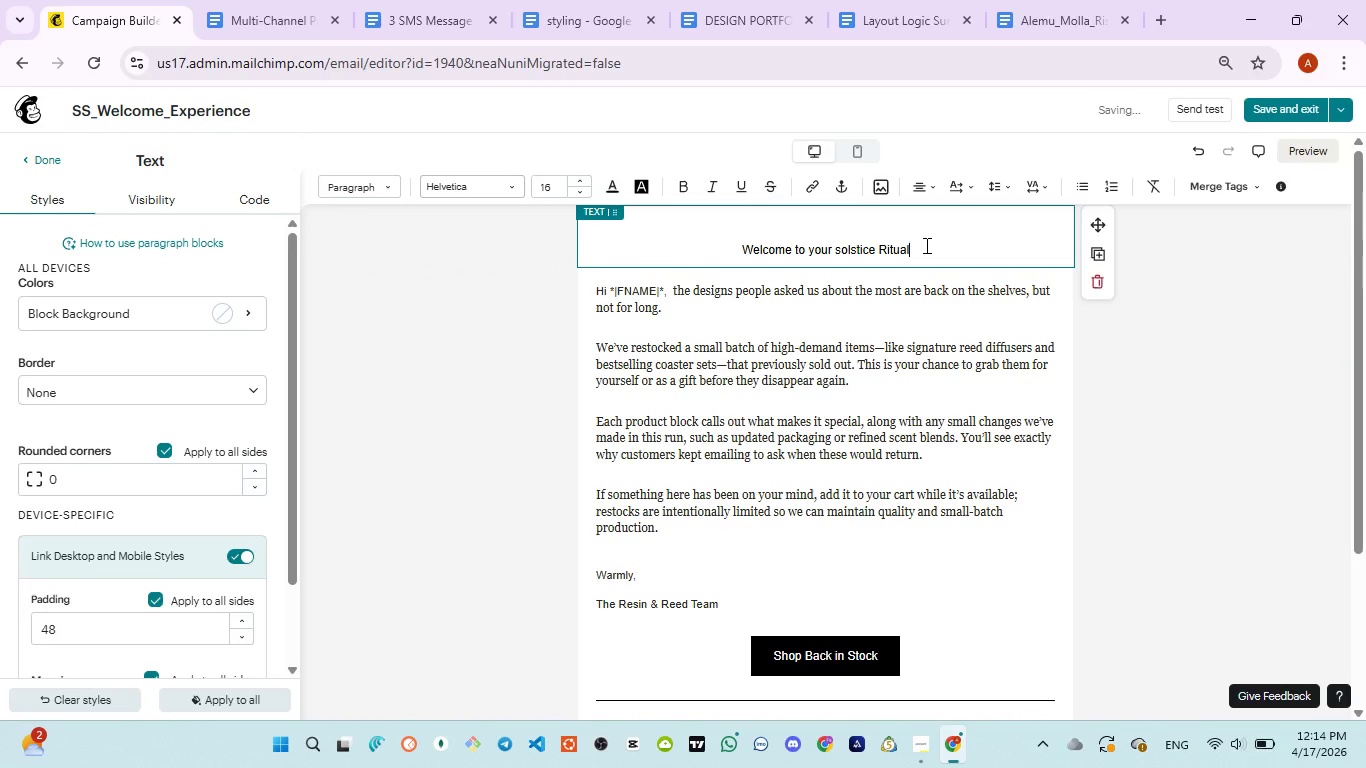 
key(Control+A)
 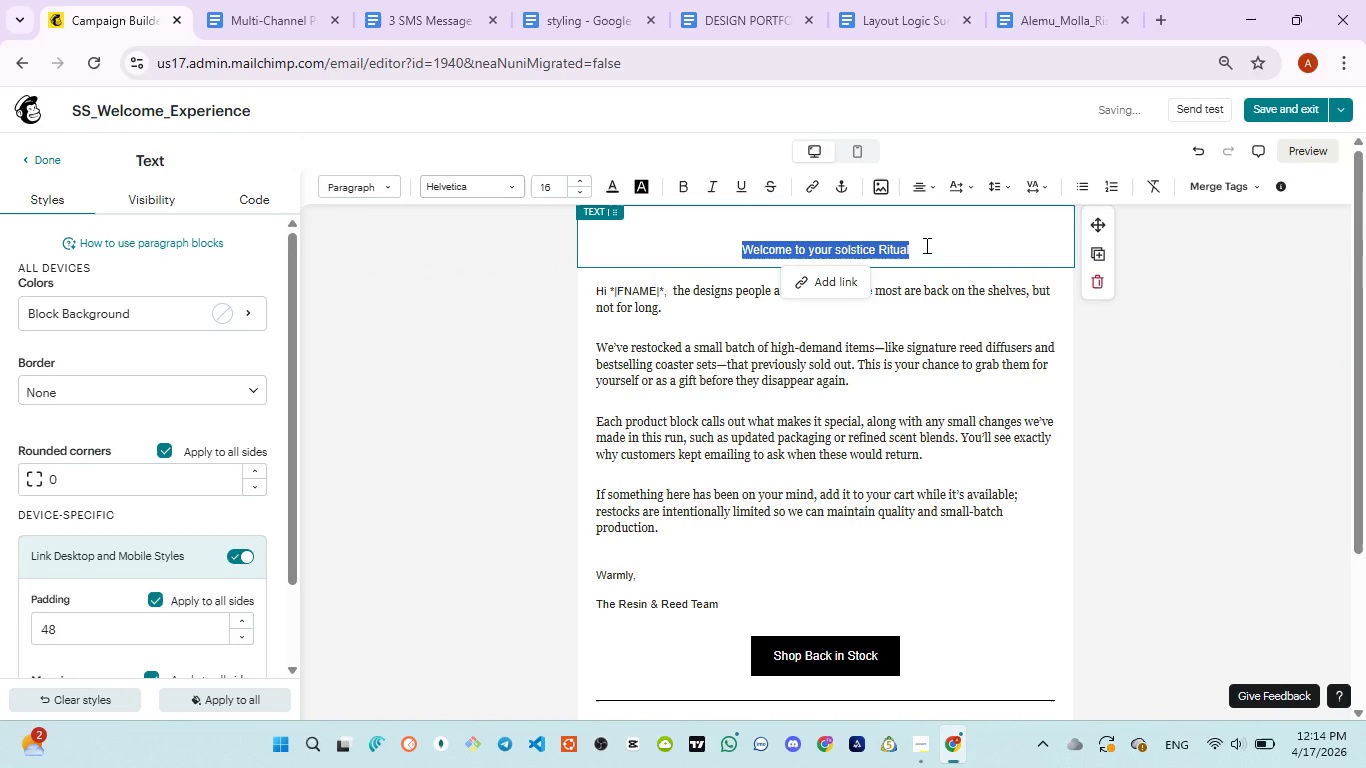 
key(Control+ControlLeft)
 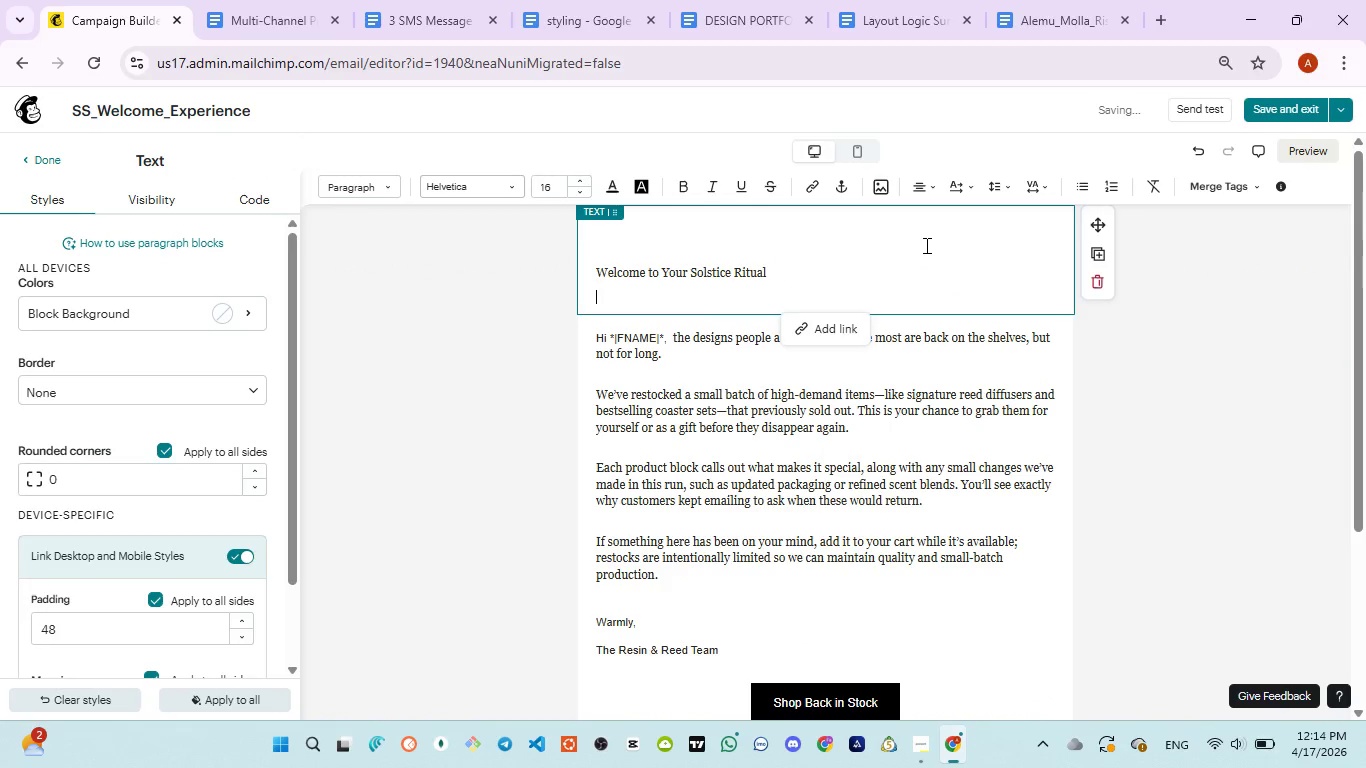 
key(Control+V)
 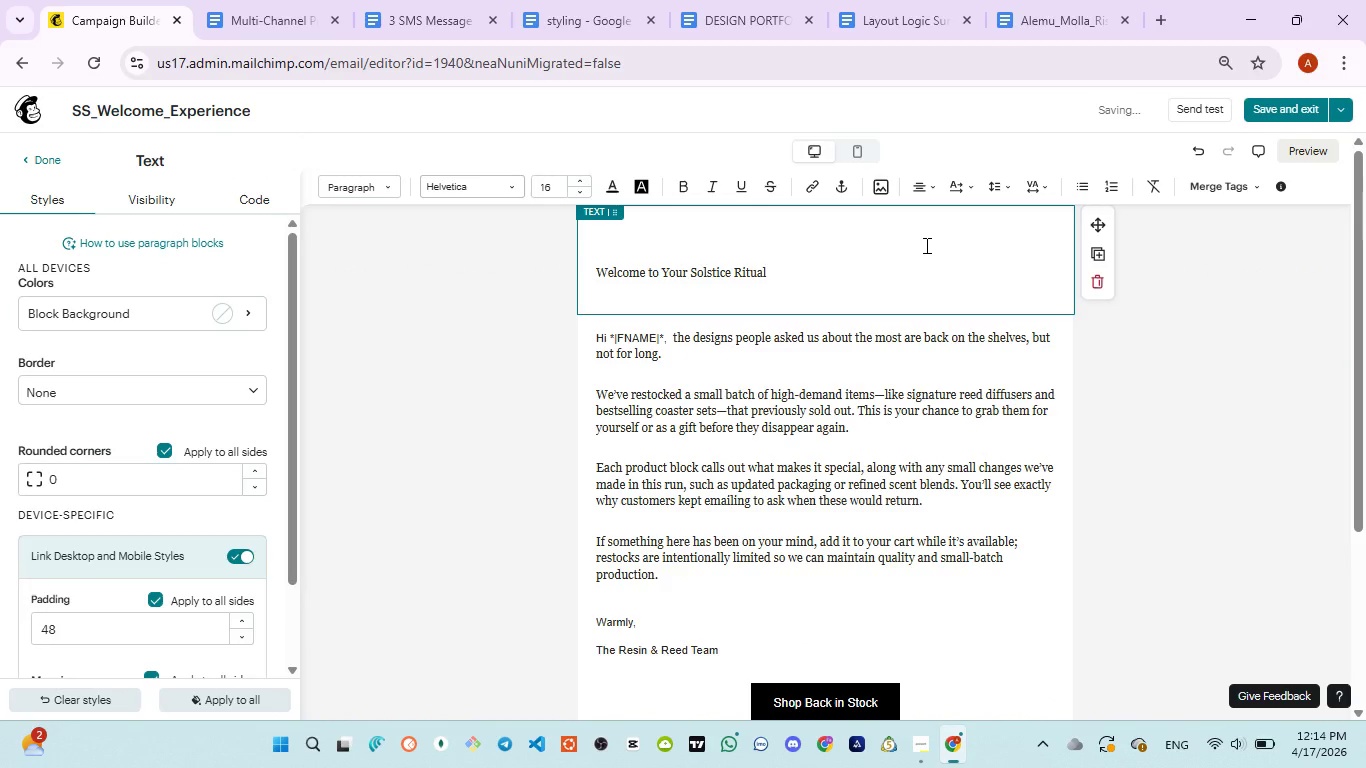 
key(Backspace)
 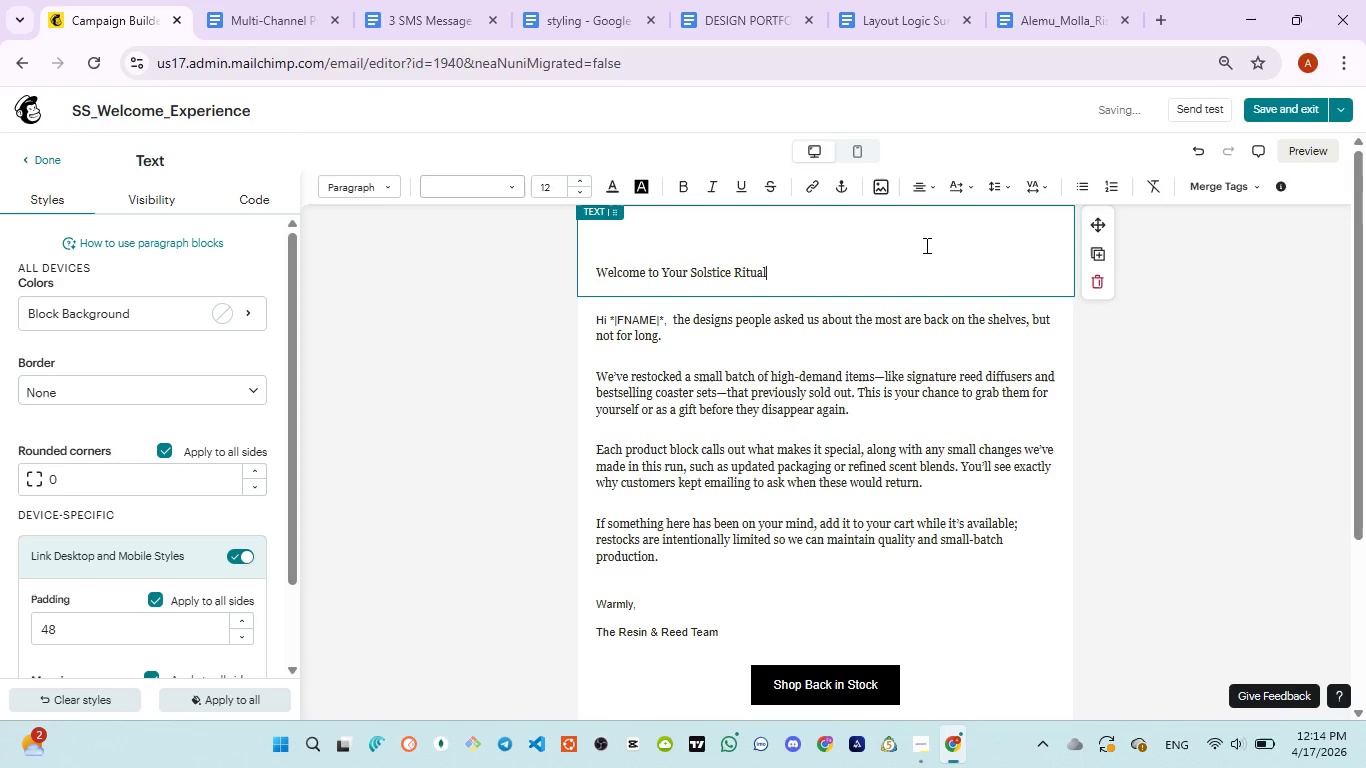 
key(Control+A)
 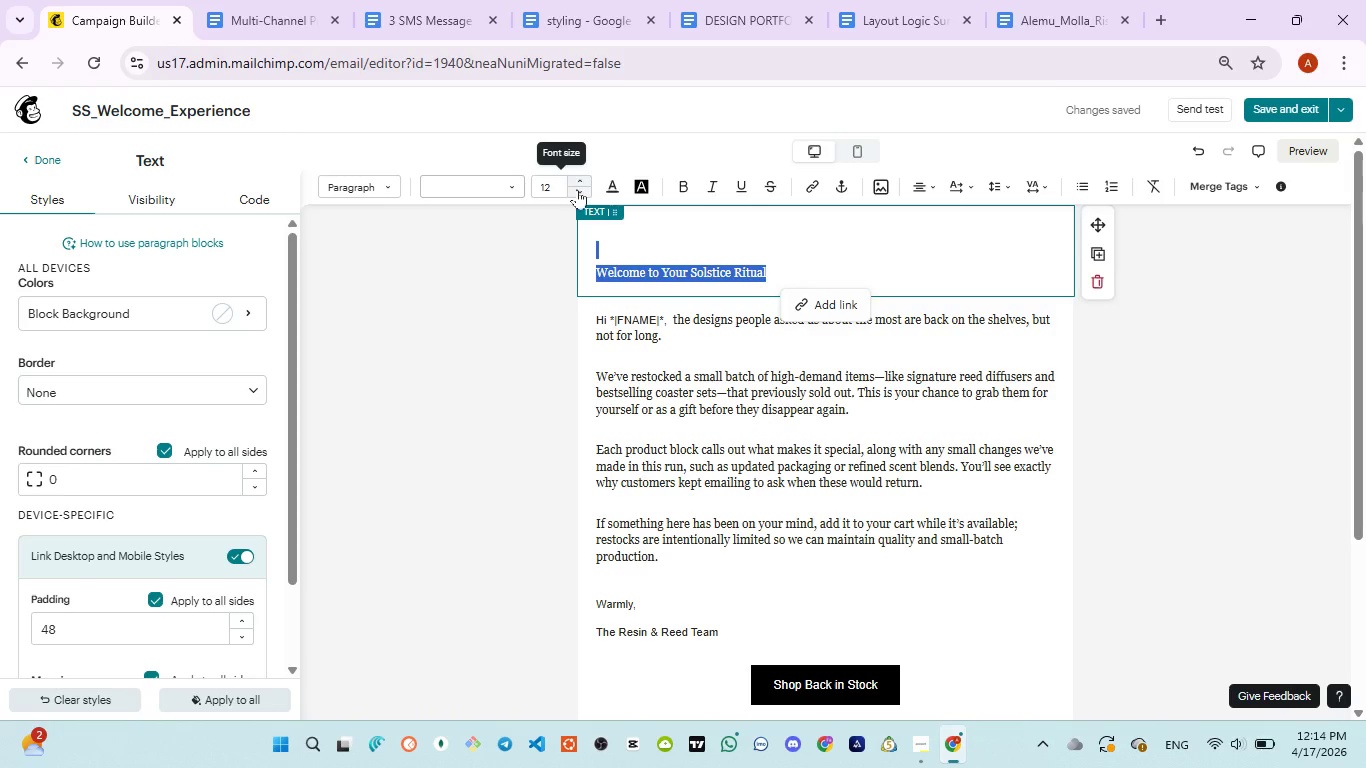 
double_click([579, 180])
 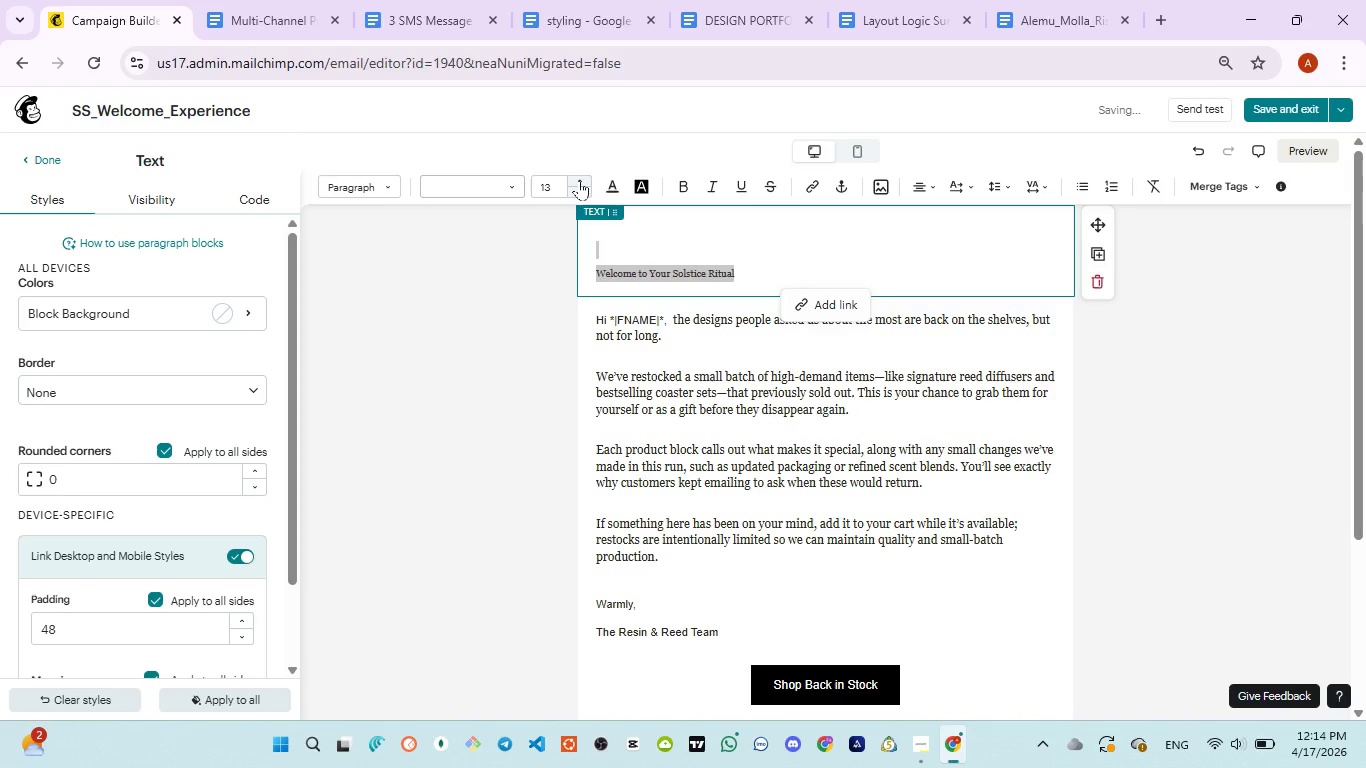 
triple_click([579, 180])
 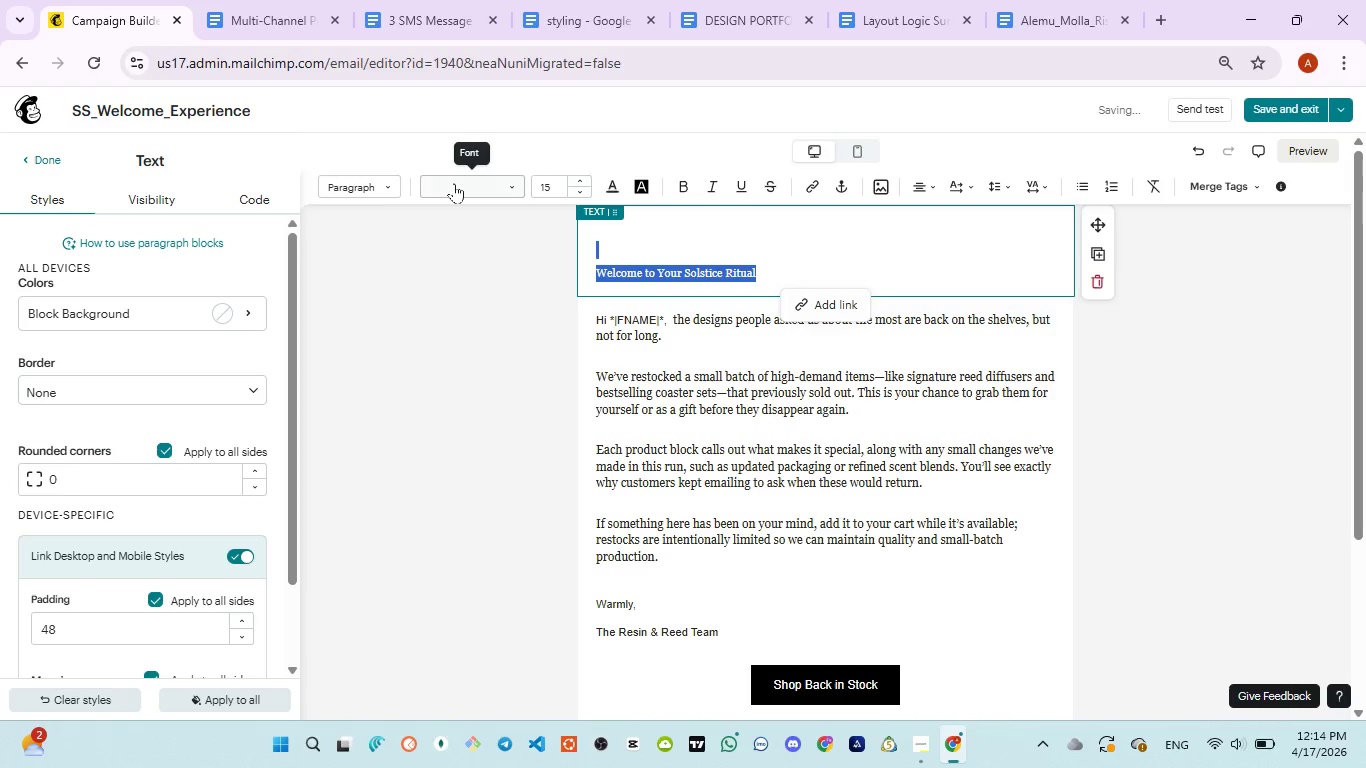 
left_click([454, 183])
 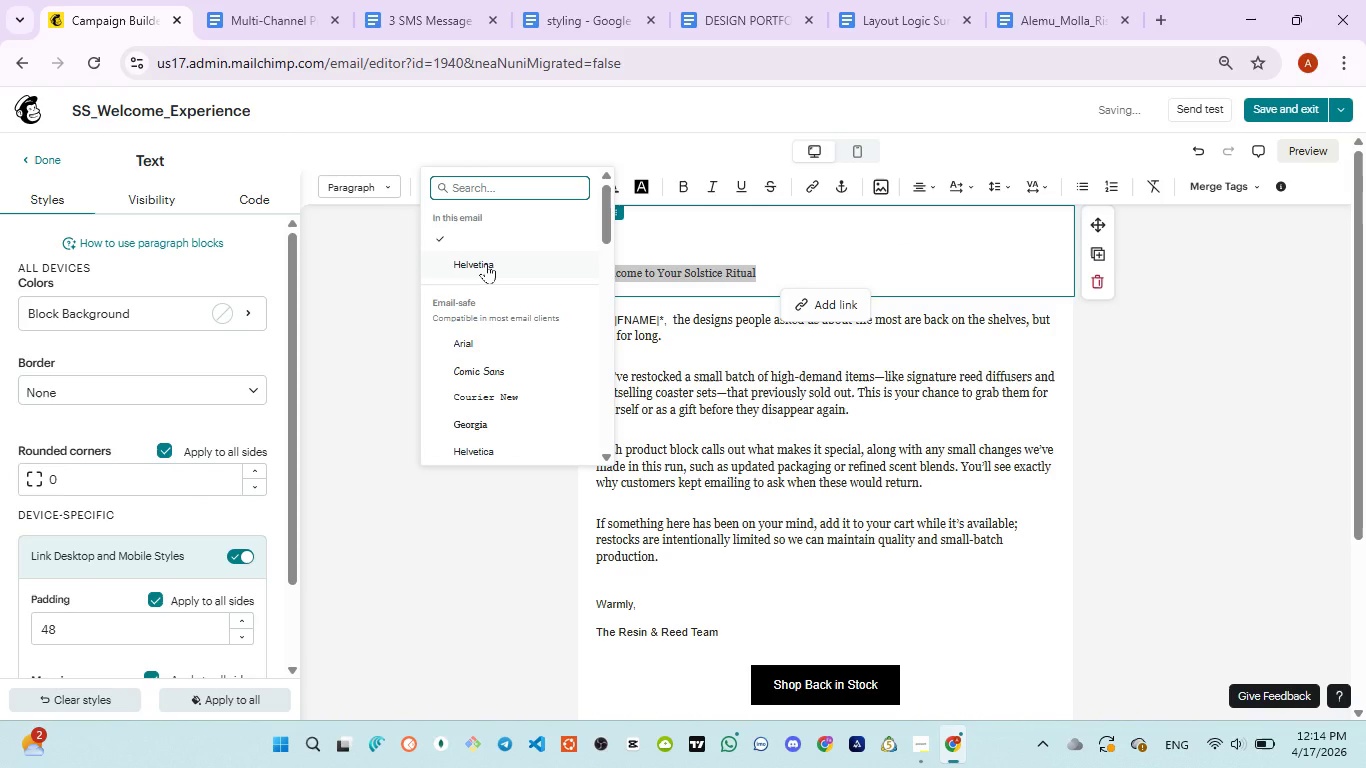 
left_click([486, 263])
 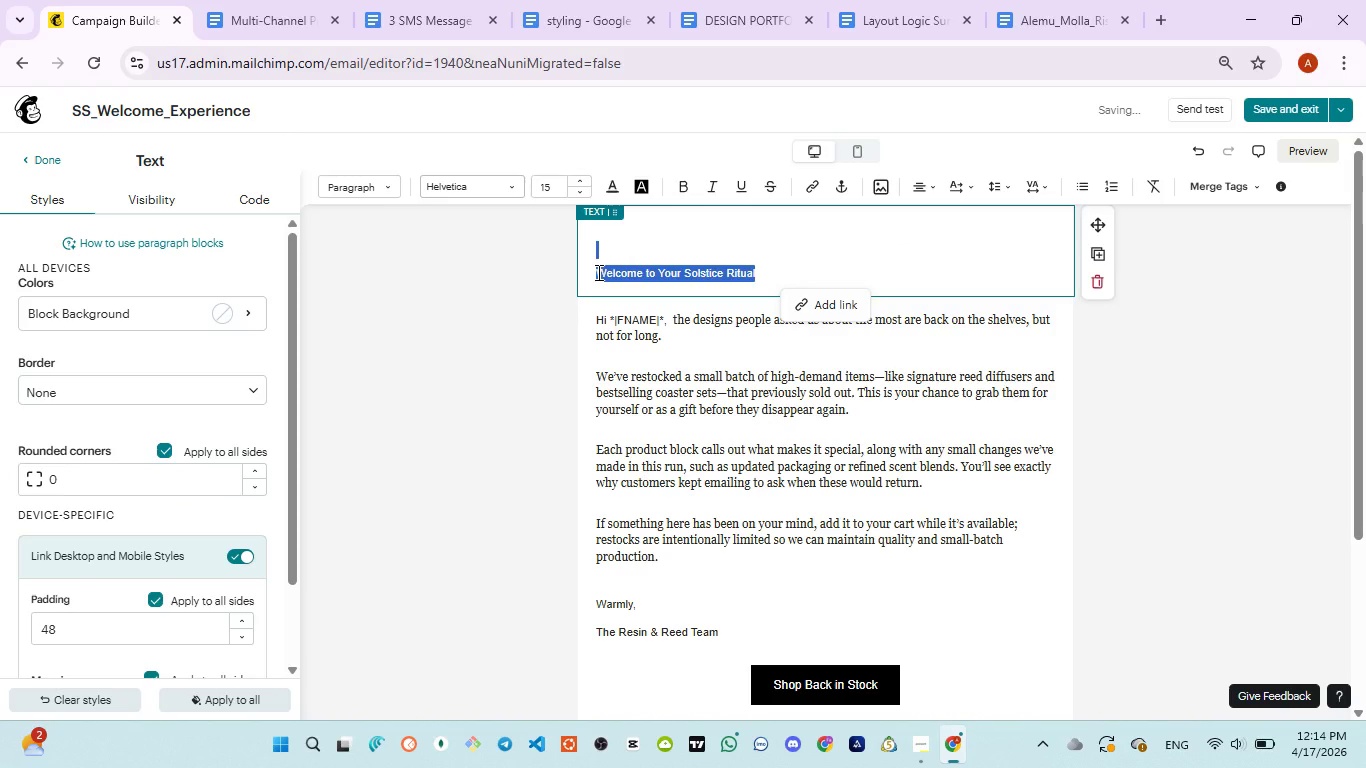 
left_click([596, 272])
 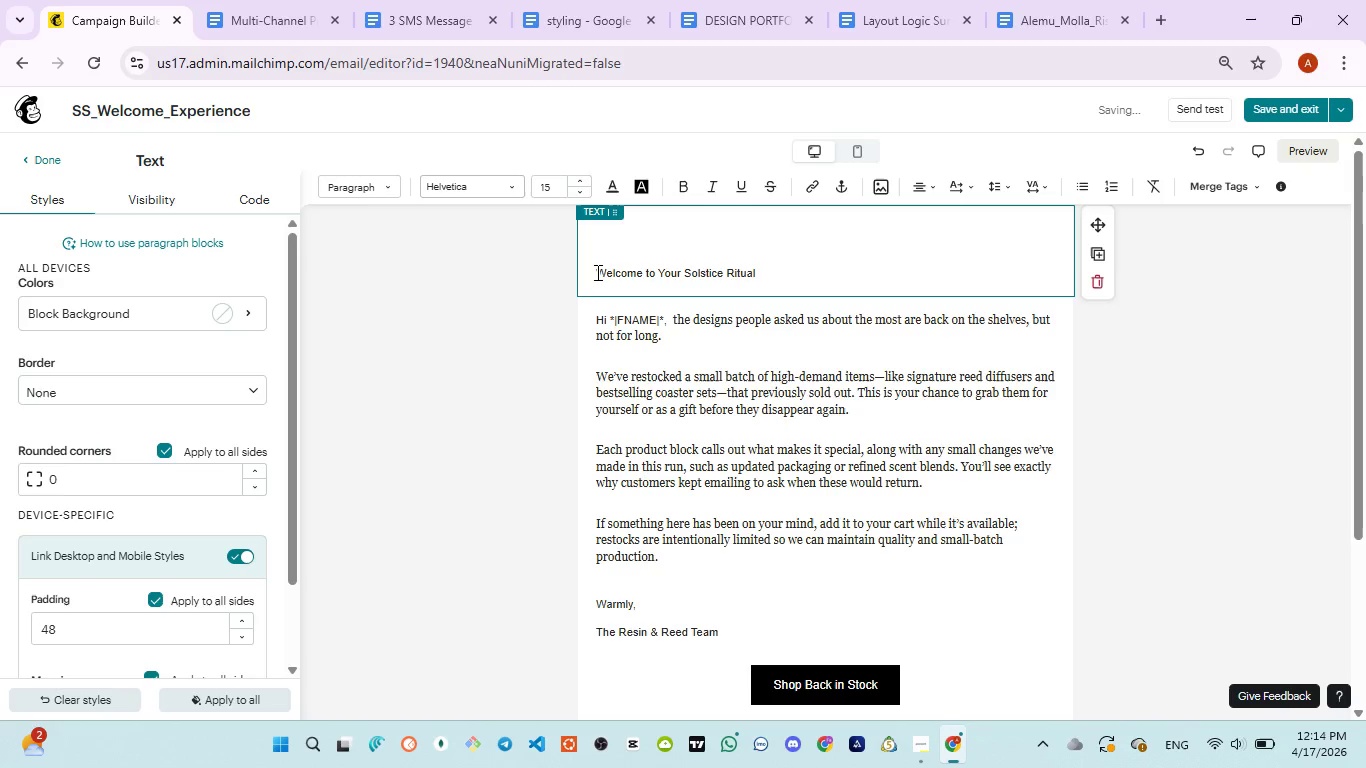 
key(Backspace)
 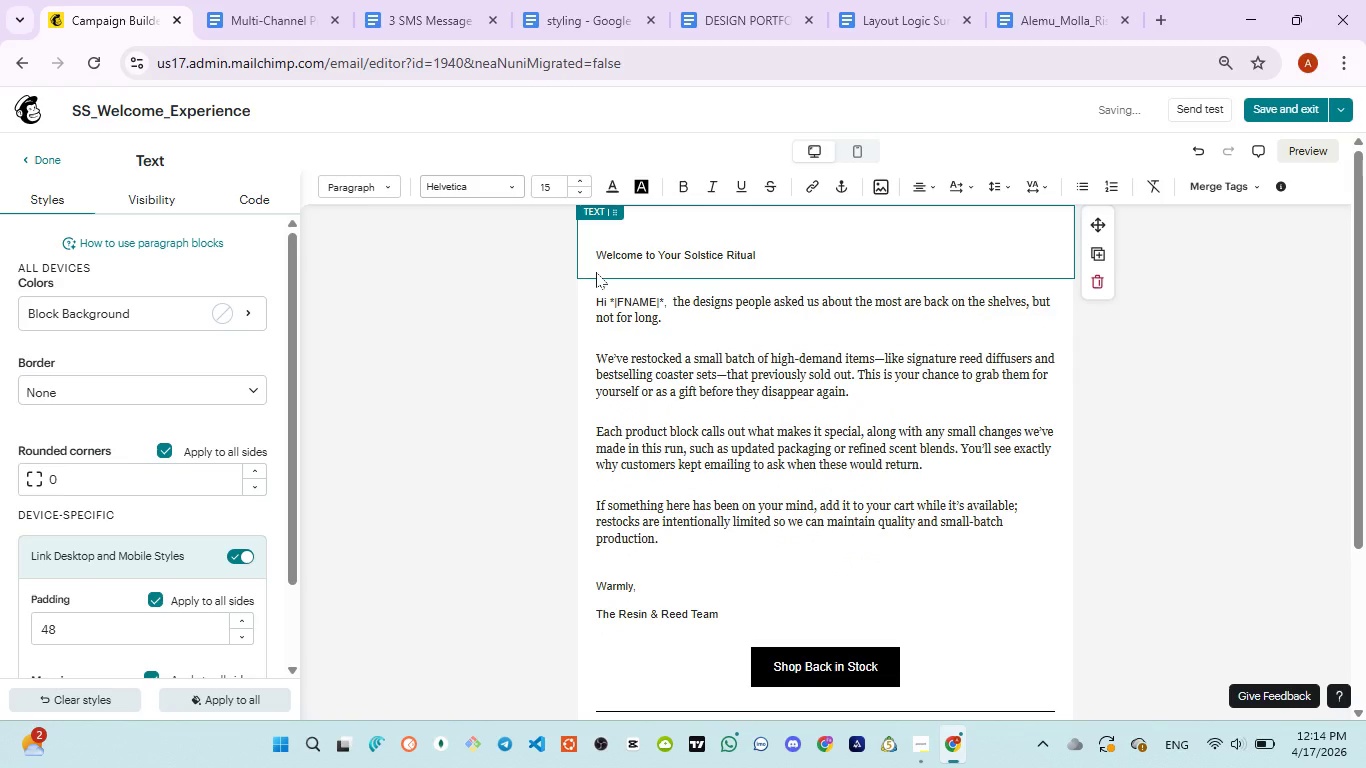 
key(Backspace)
 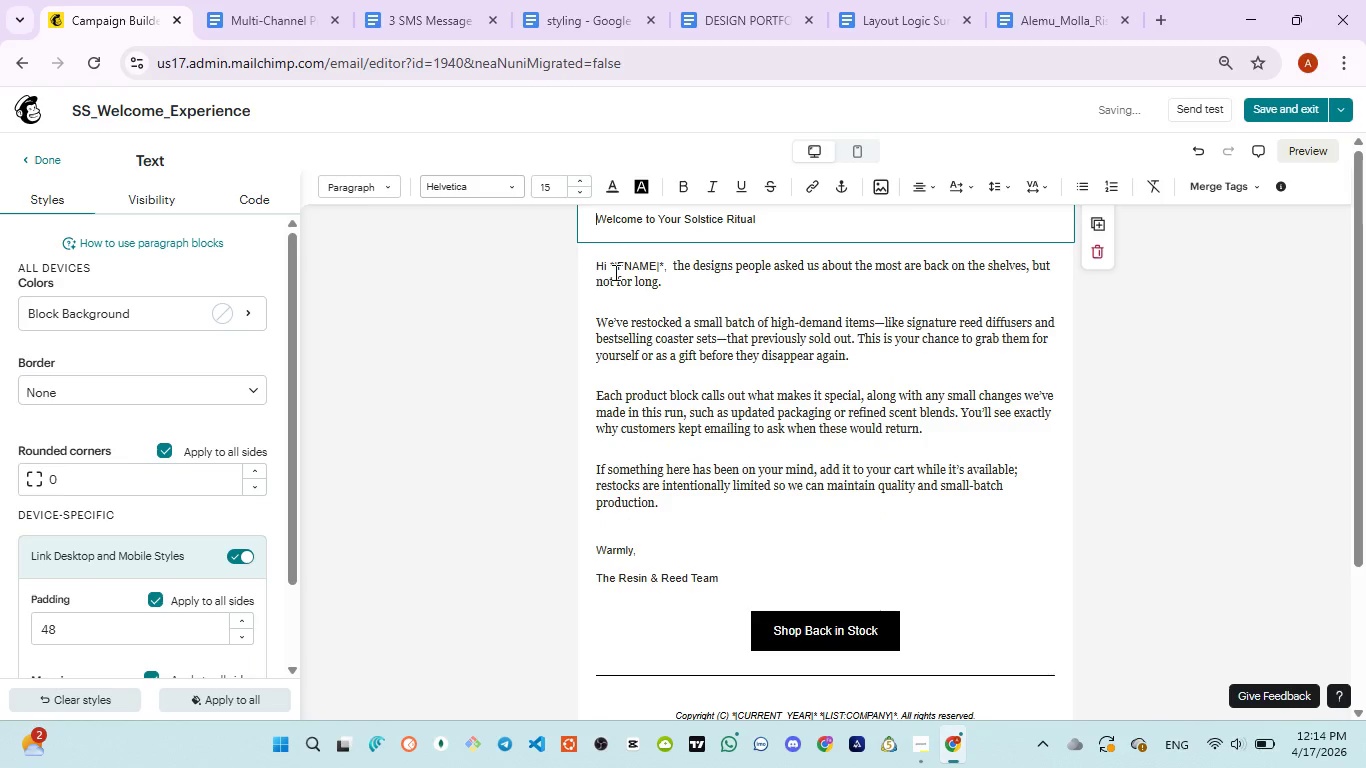 
key(Backspace)
 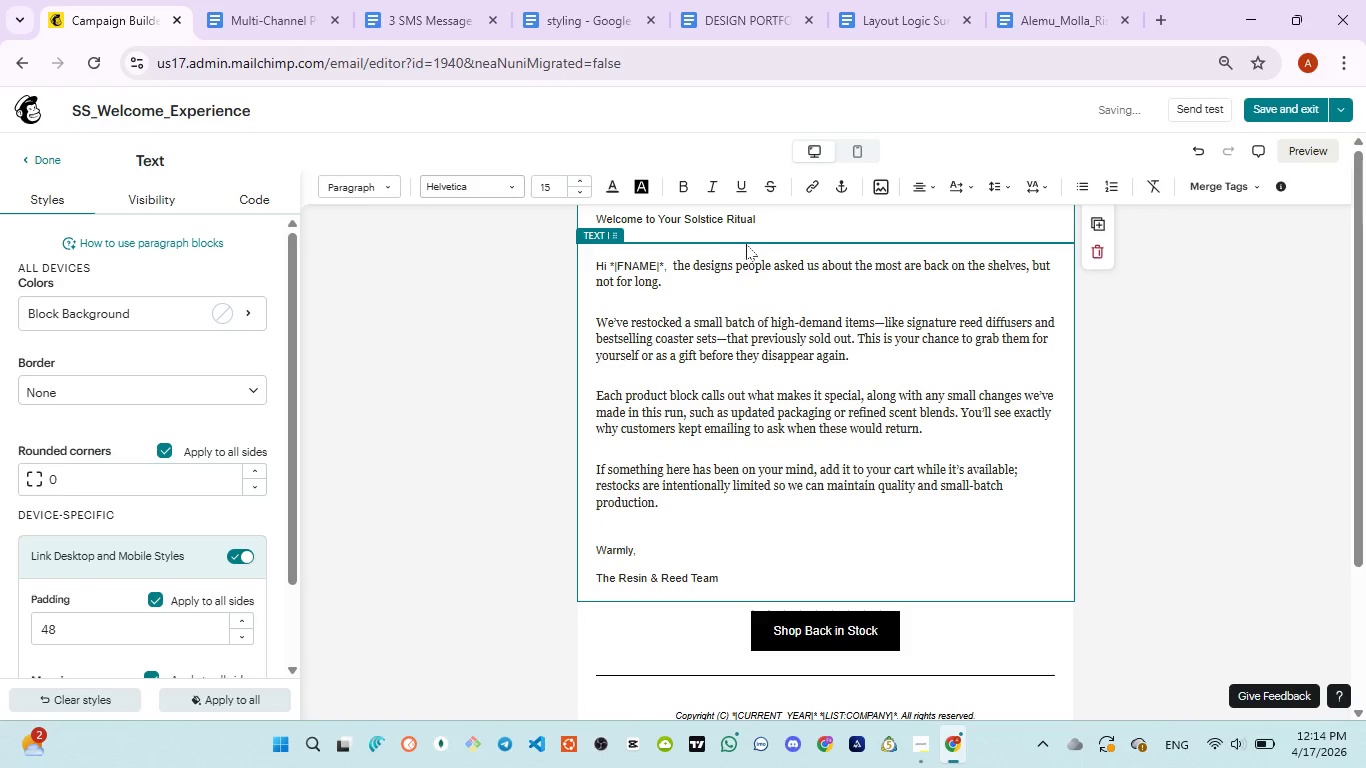 
key(Control+ControlLeft)
 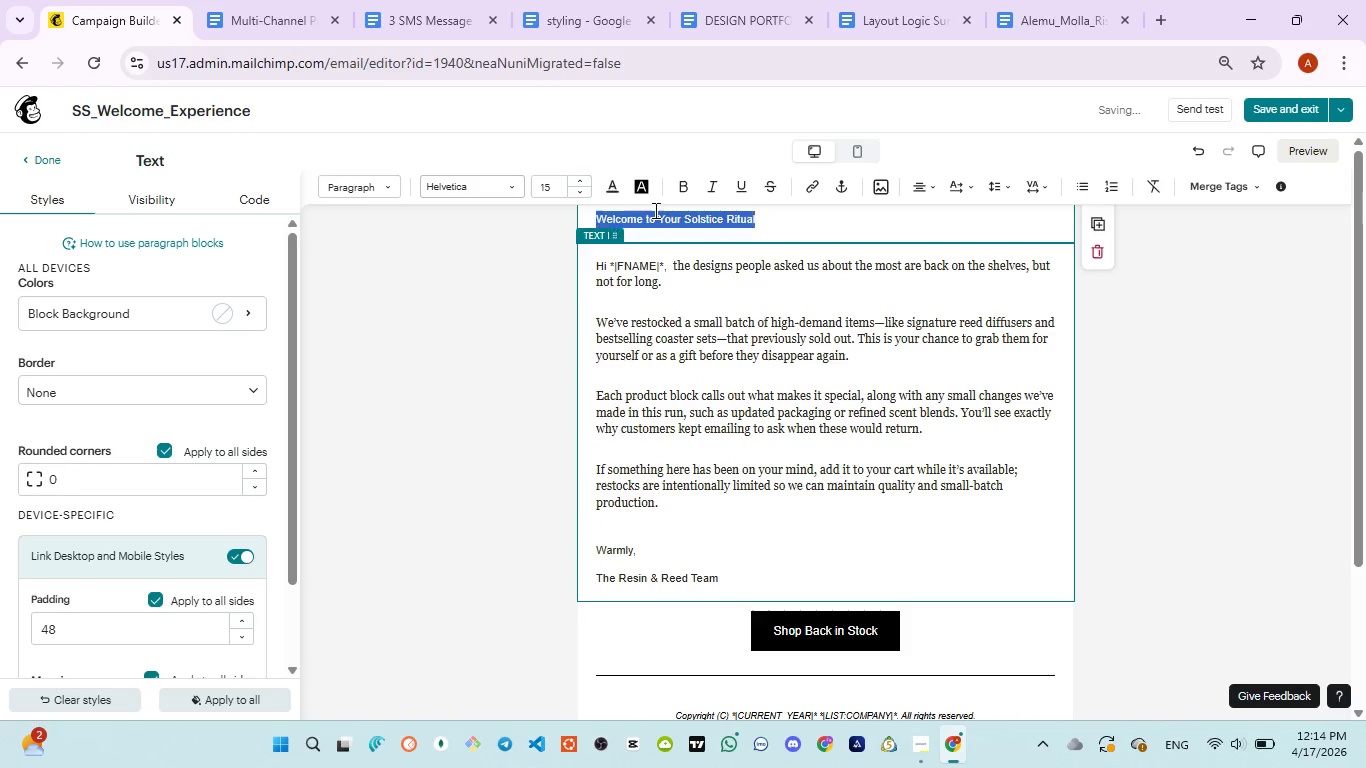 
key(Control+A)
 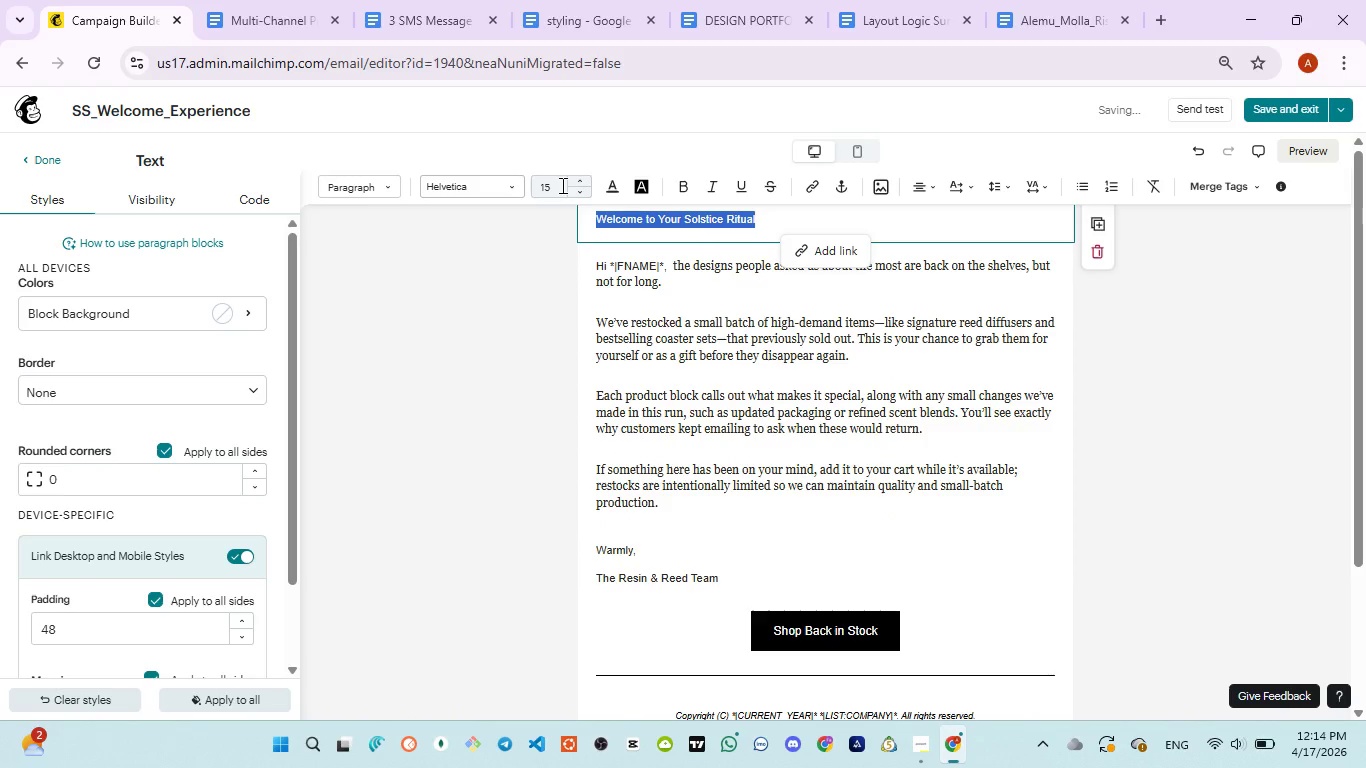 
mouse_move([479, 206])
 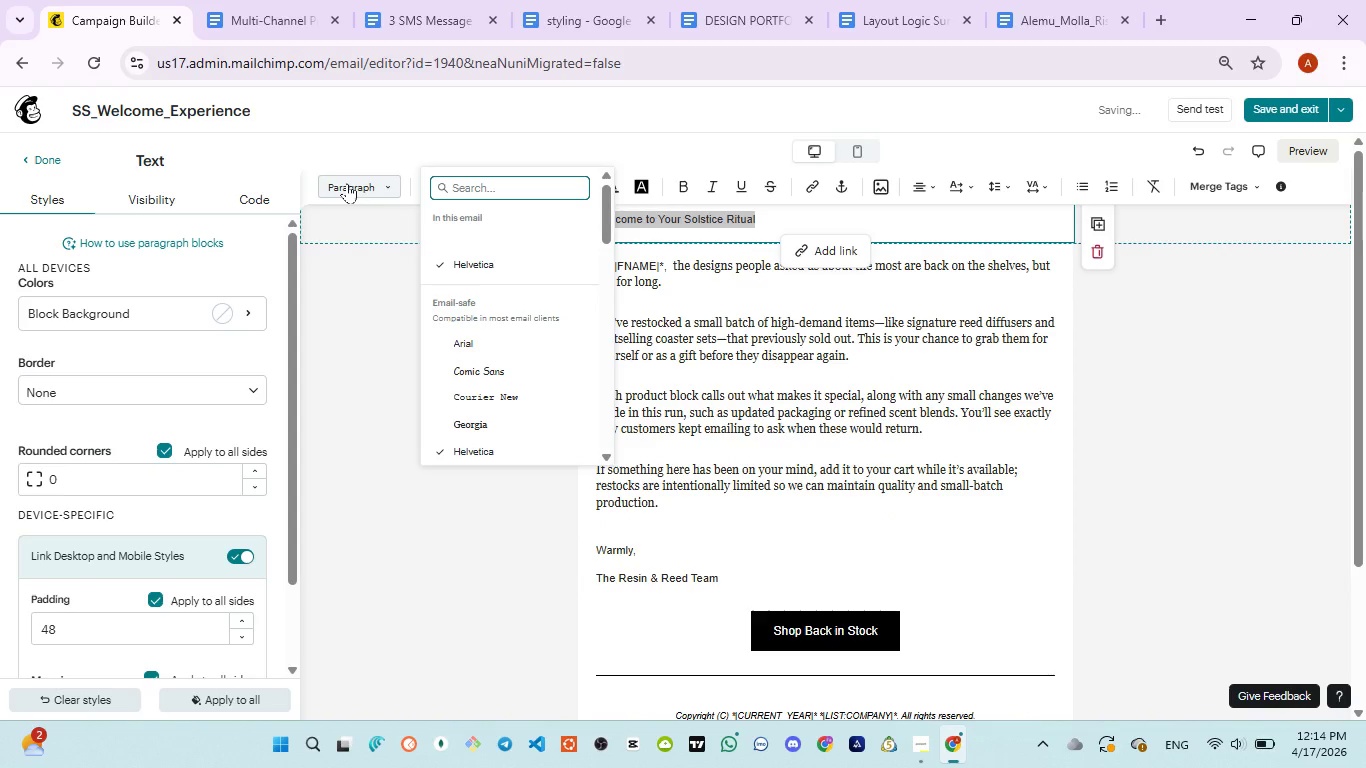 
left_click([347, 183])
 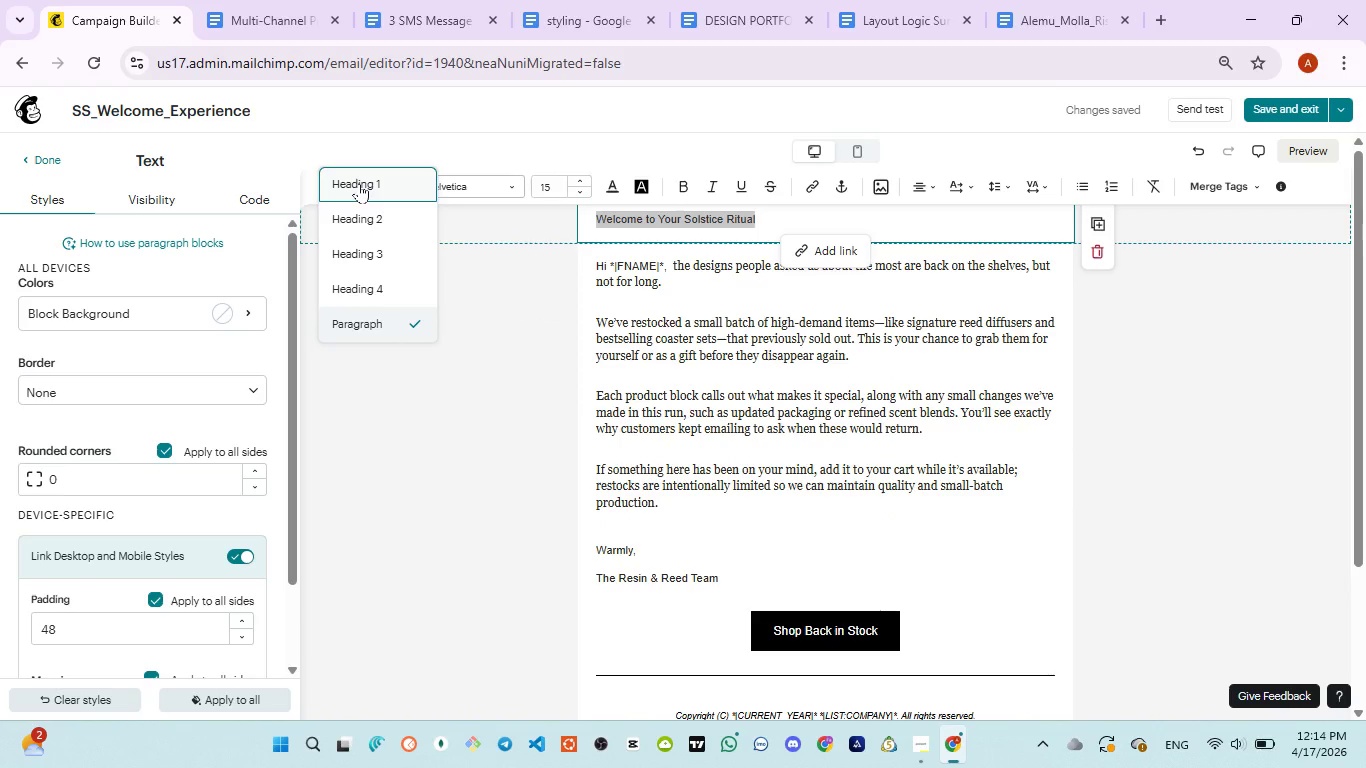 
left_click([359, 183])
 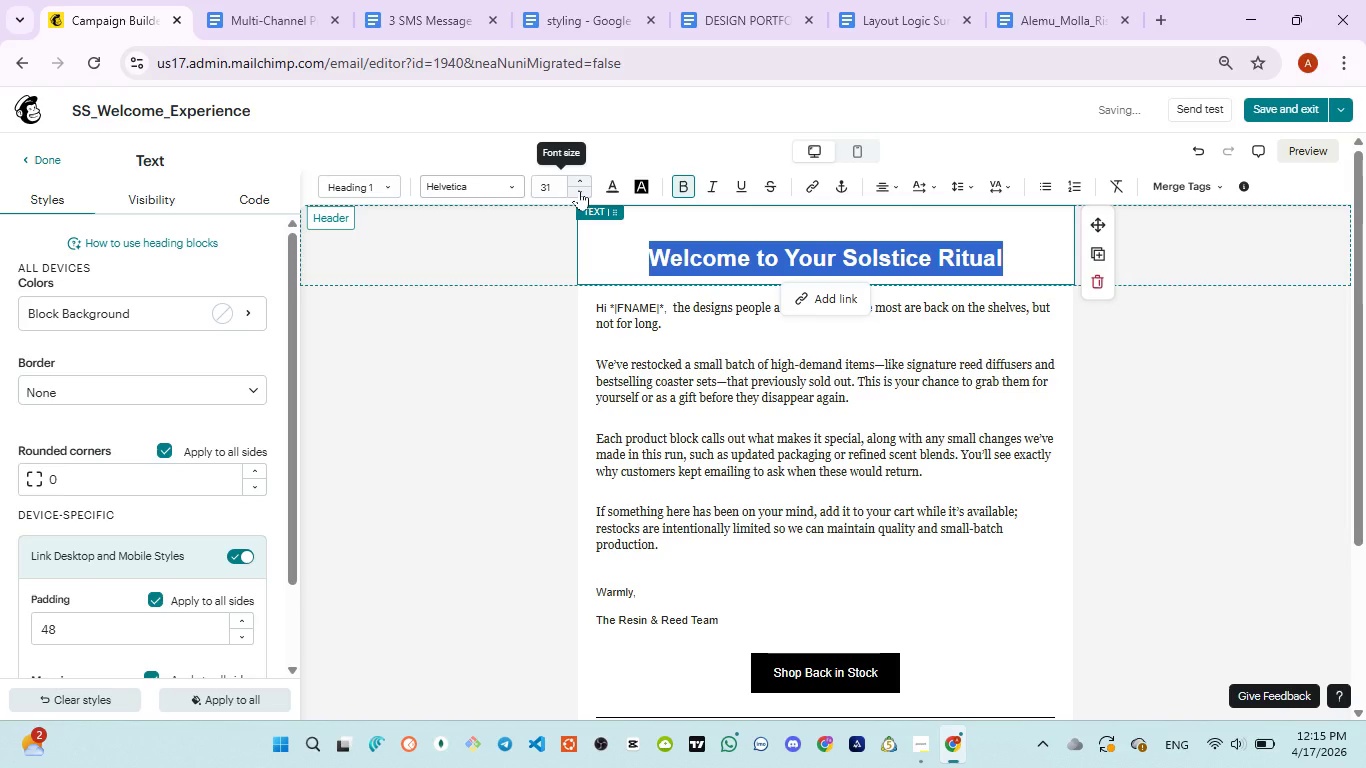 
double_click([579, 190])
 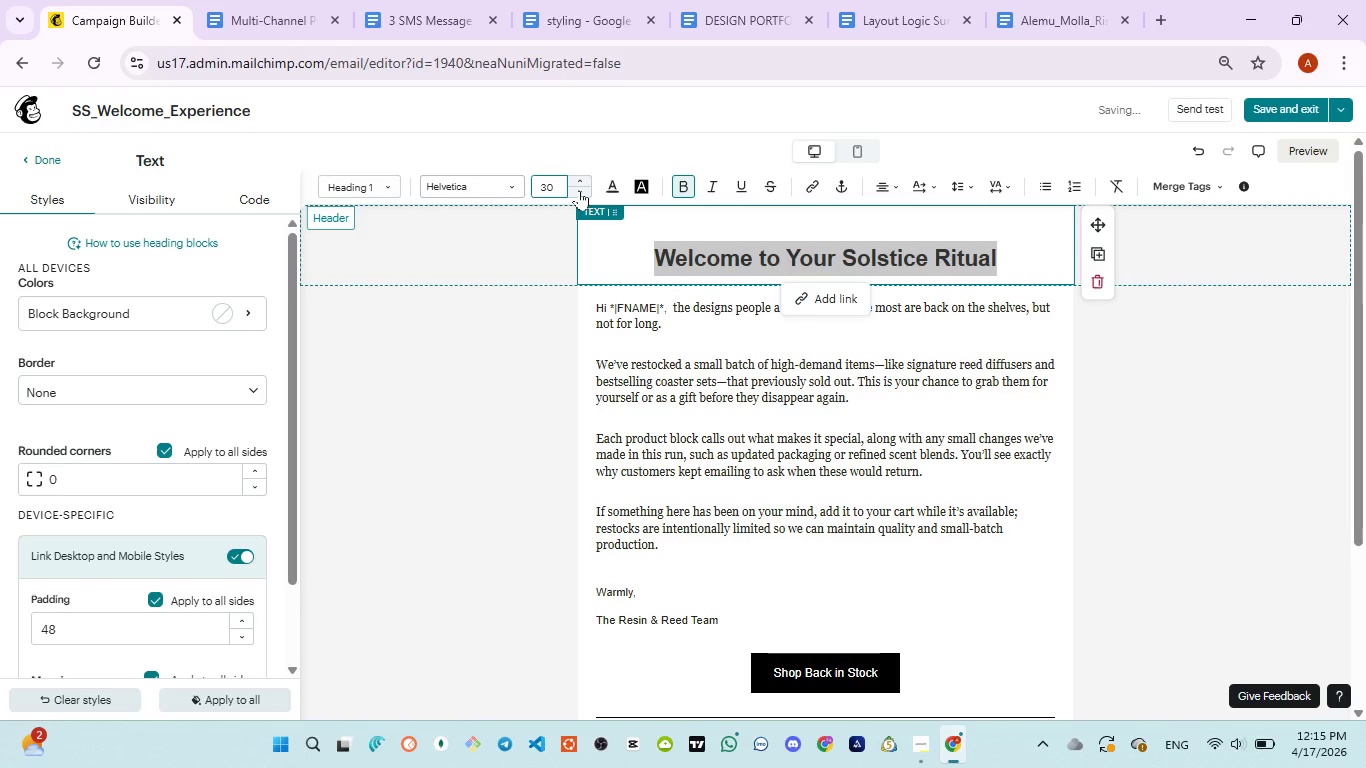 
triple_click([579, 190])
 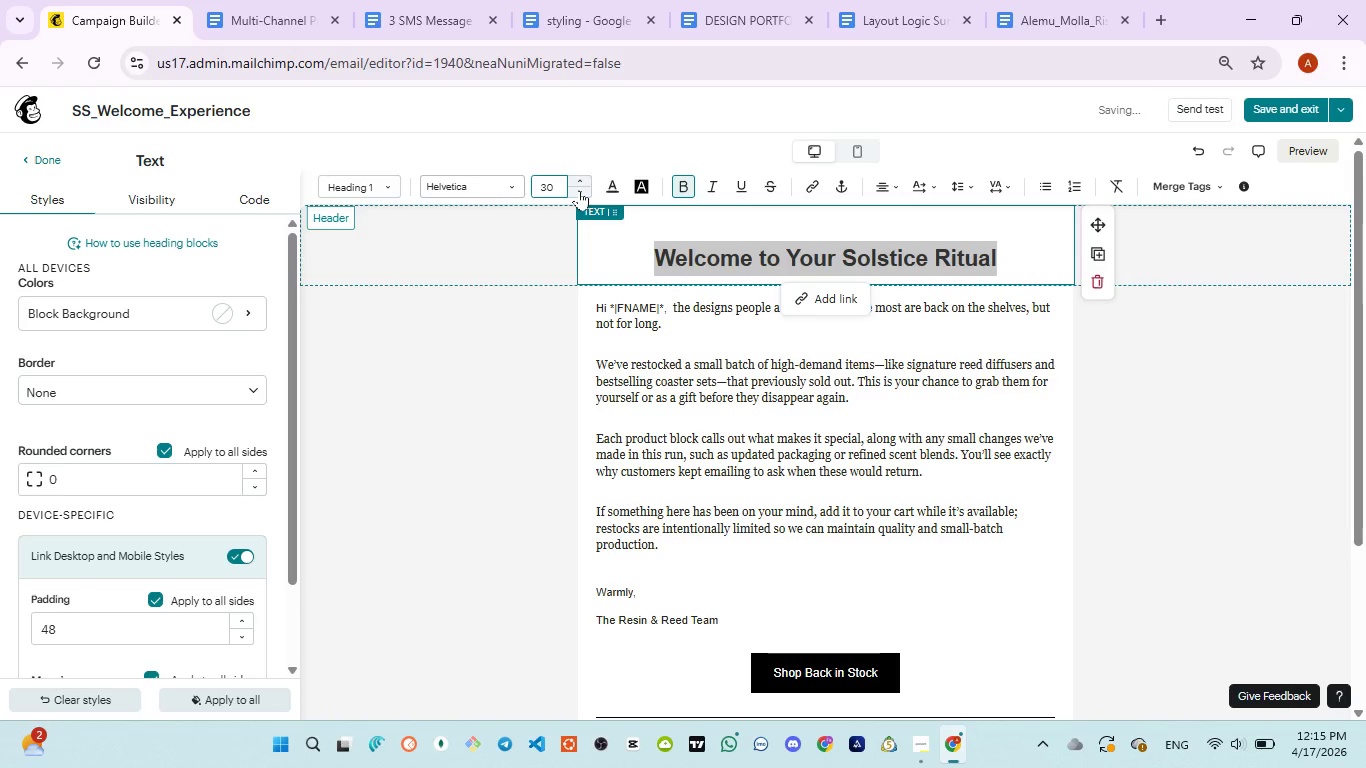 
triple_click([579, 190])
 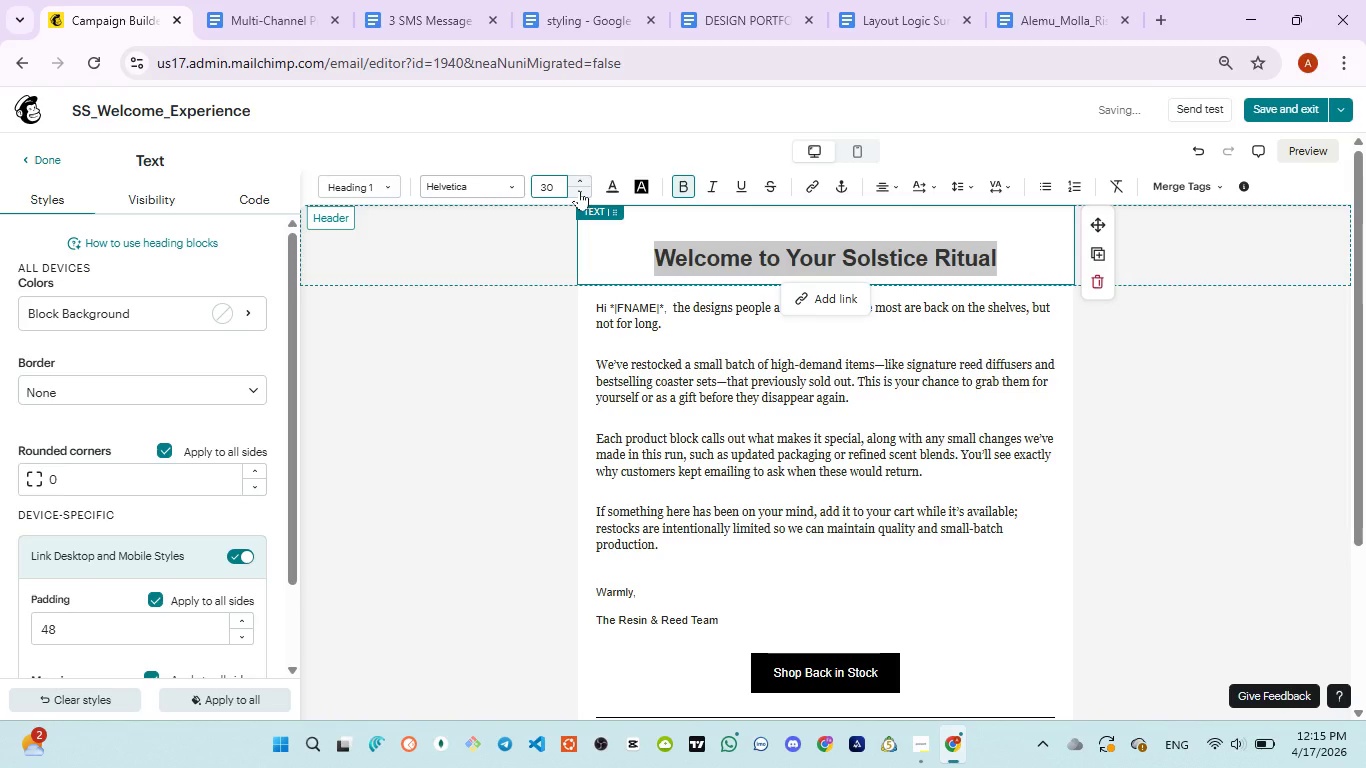 
triple_click([579, 190])
 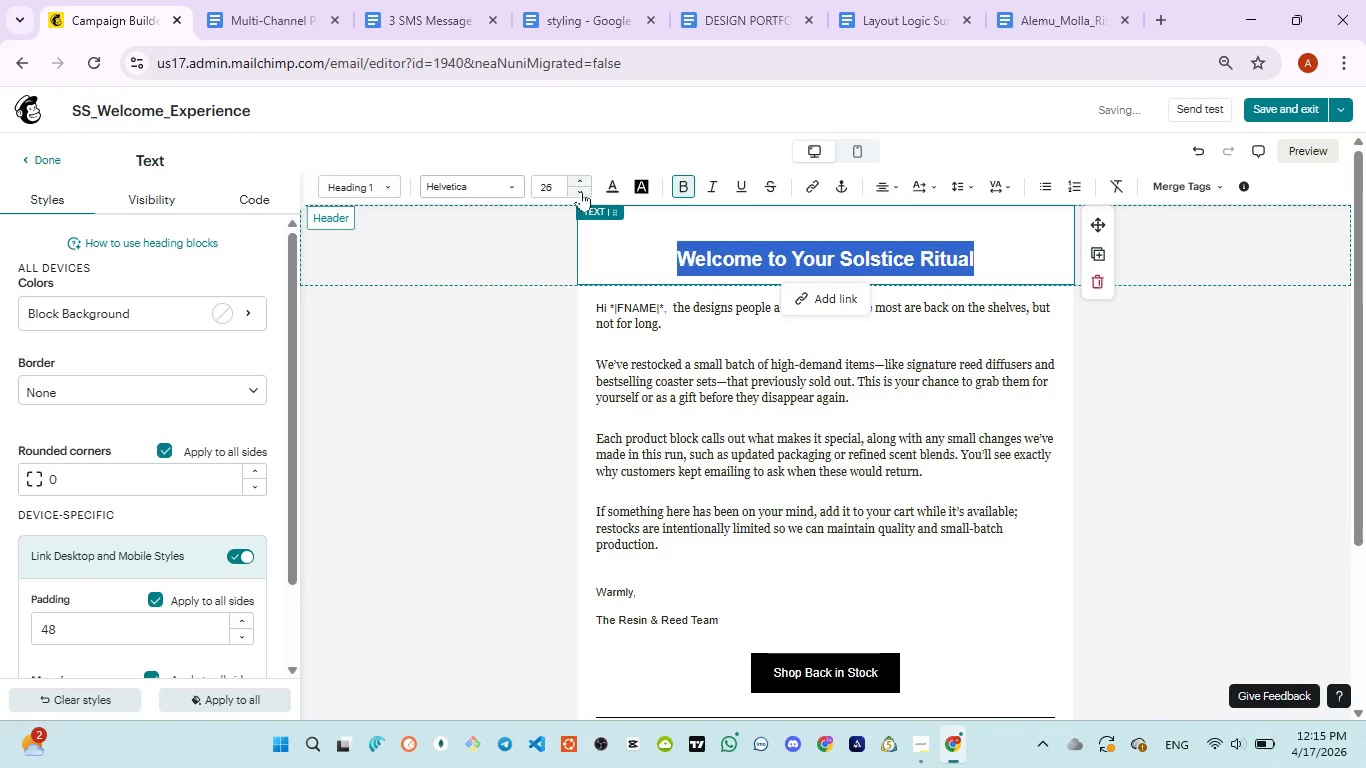 
left_click([581, 191])
 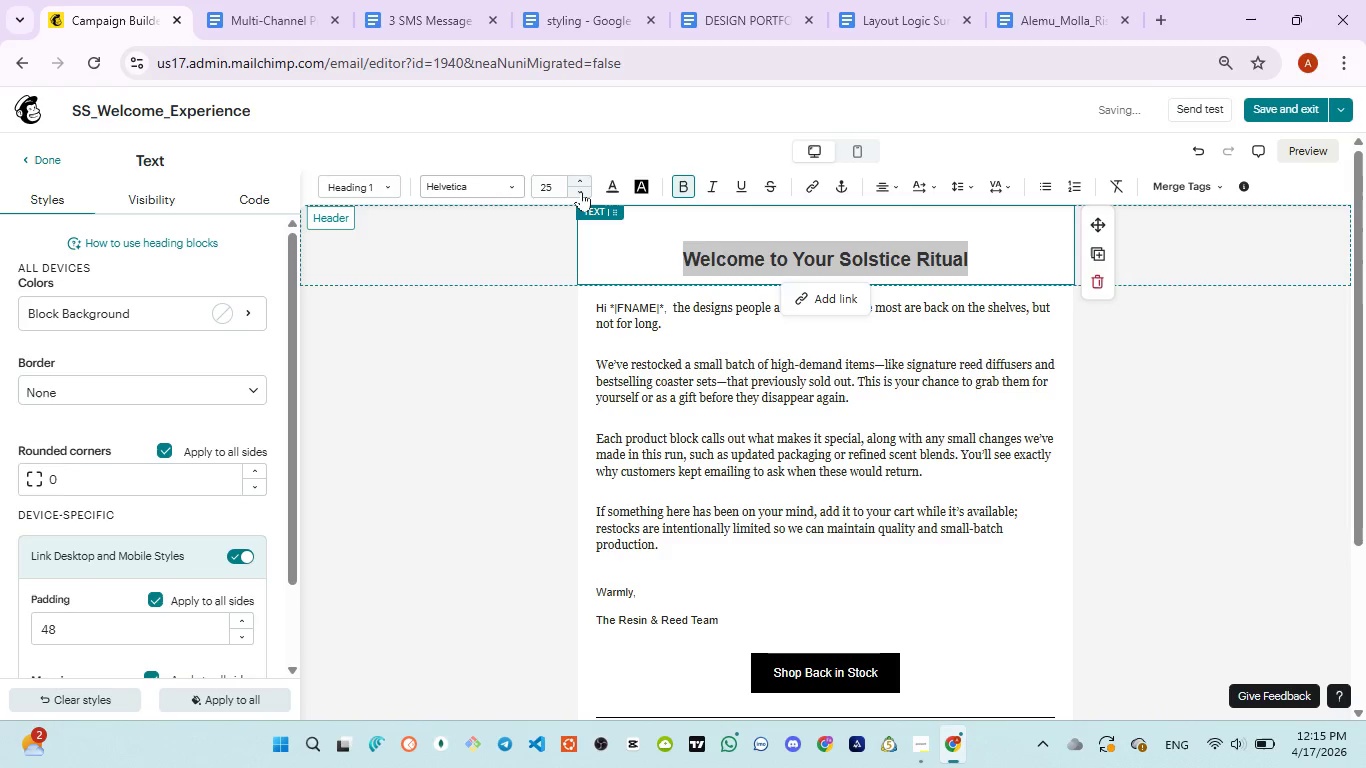 
left_click([581, 191])
 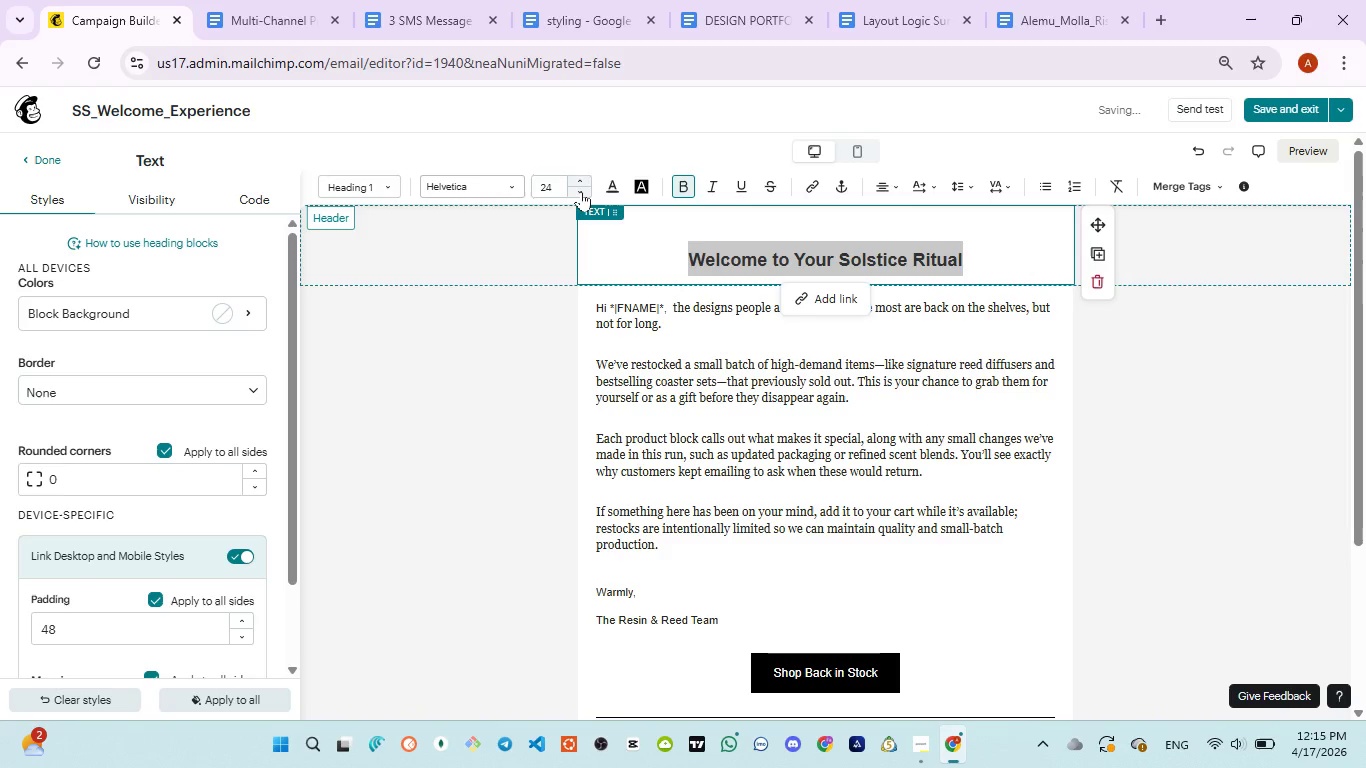 
left_click([581, 191])
 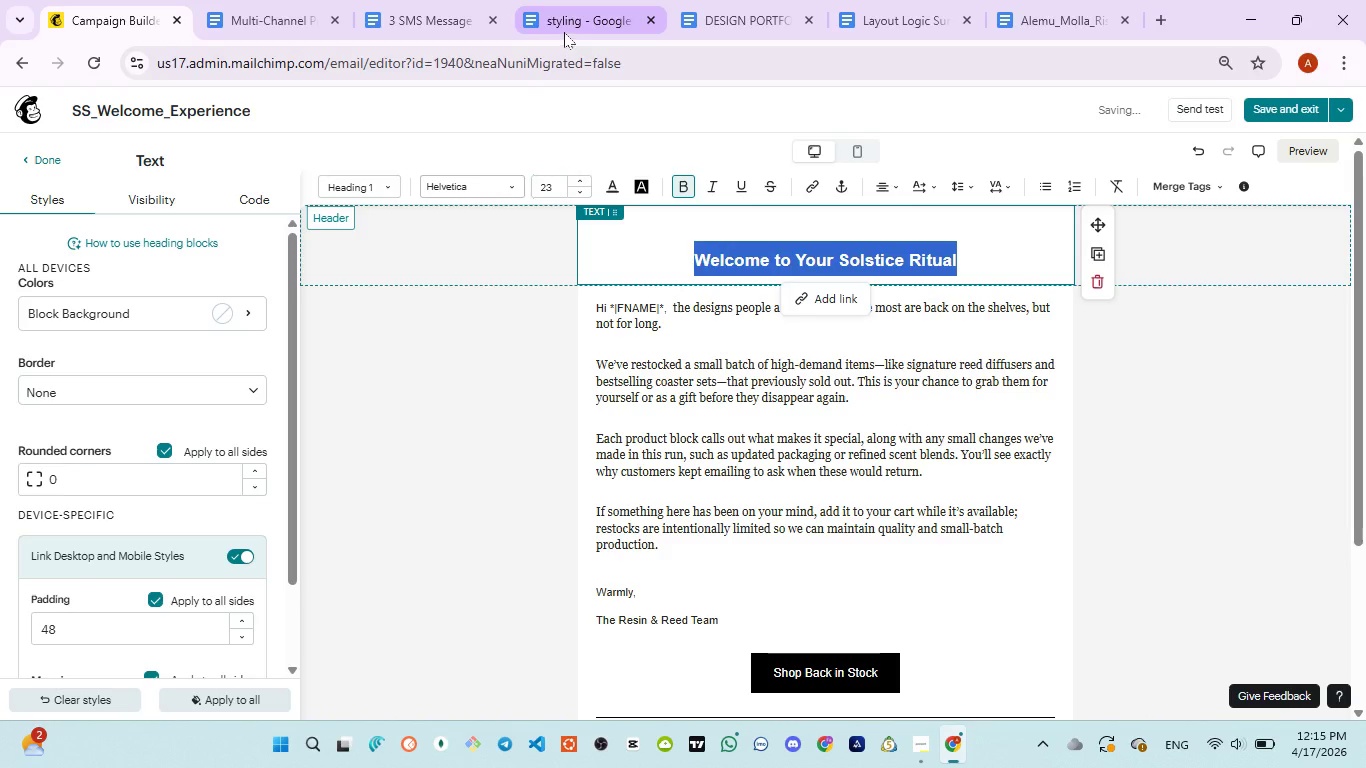 
left_click([564, 32])
 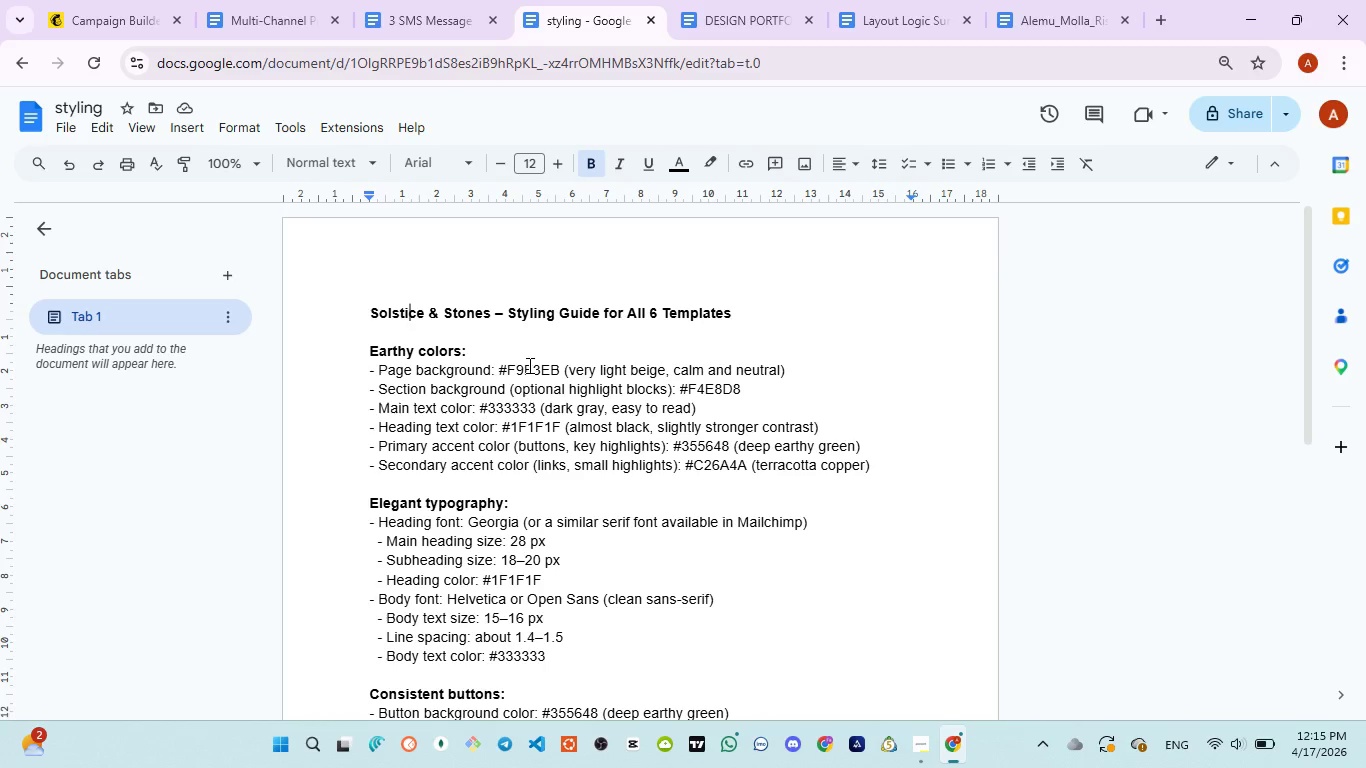 
wait(5.7)
 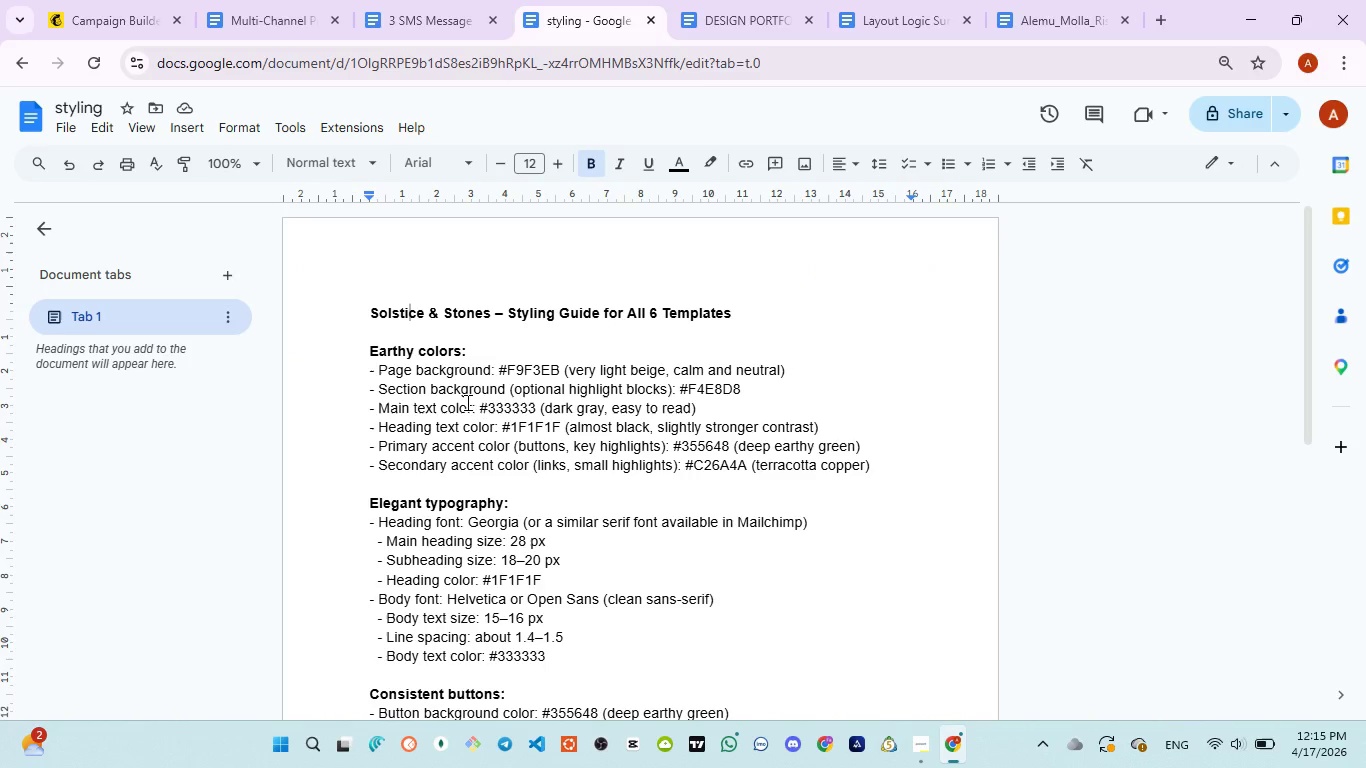 
double_click([523, 367])
 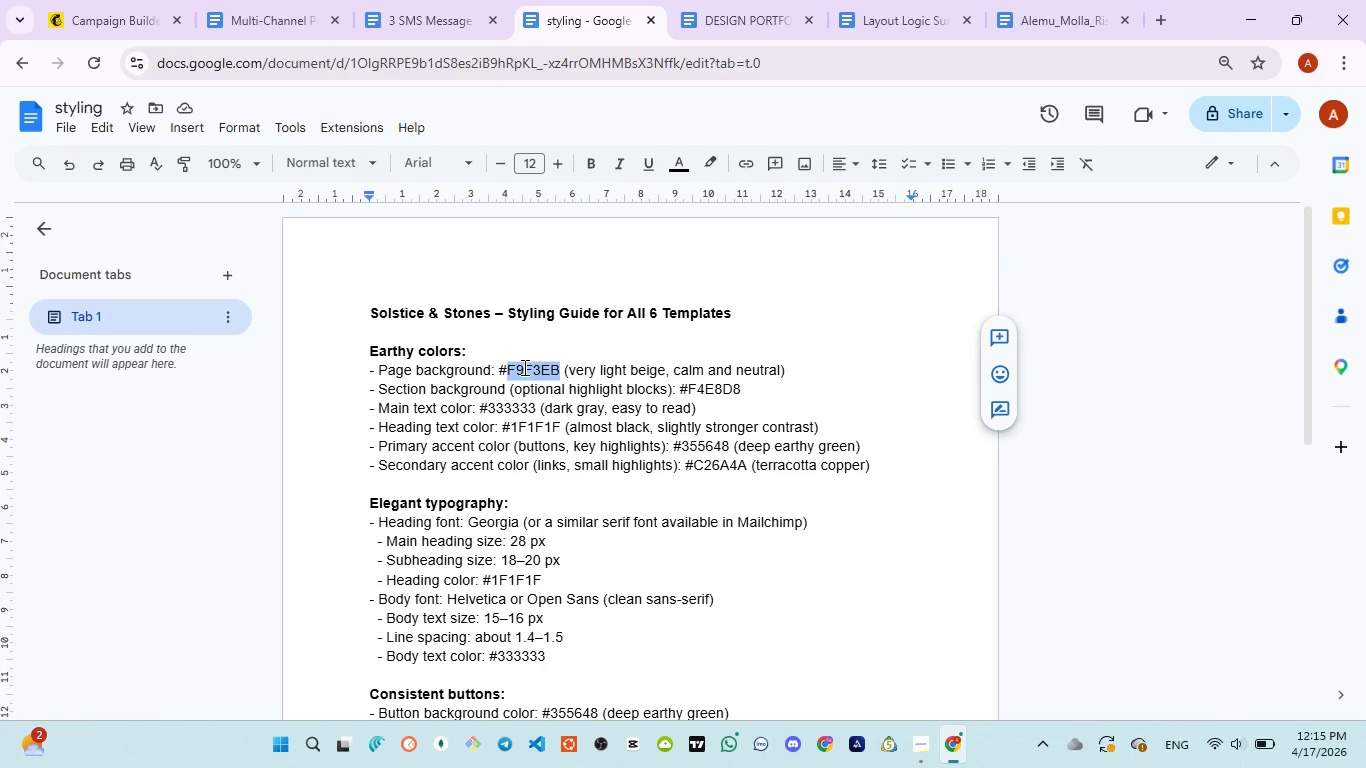 
key(Control+C)
 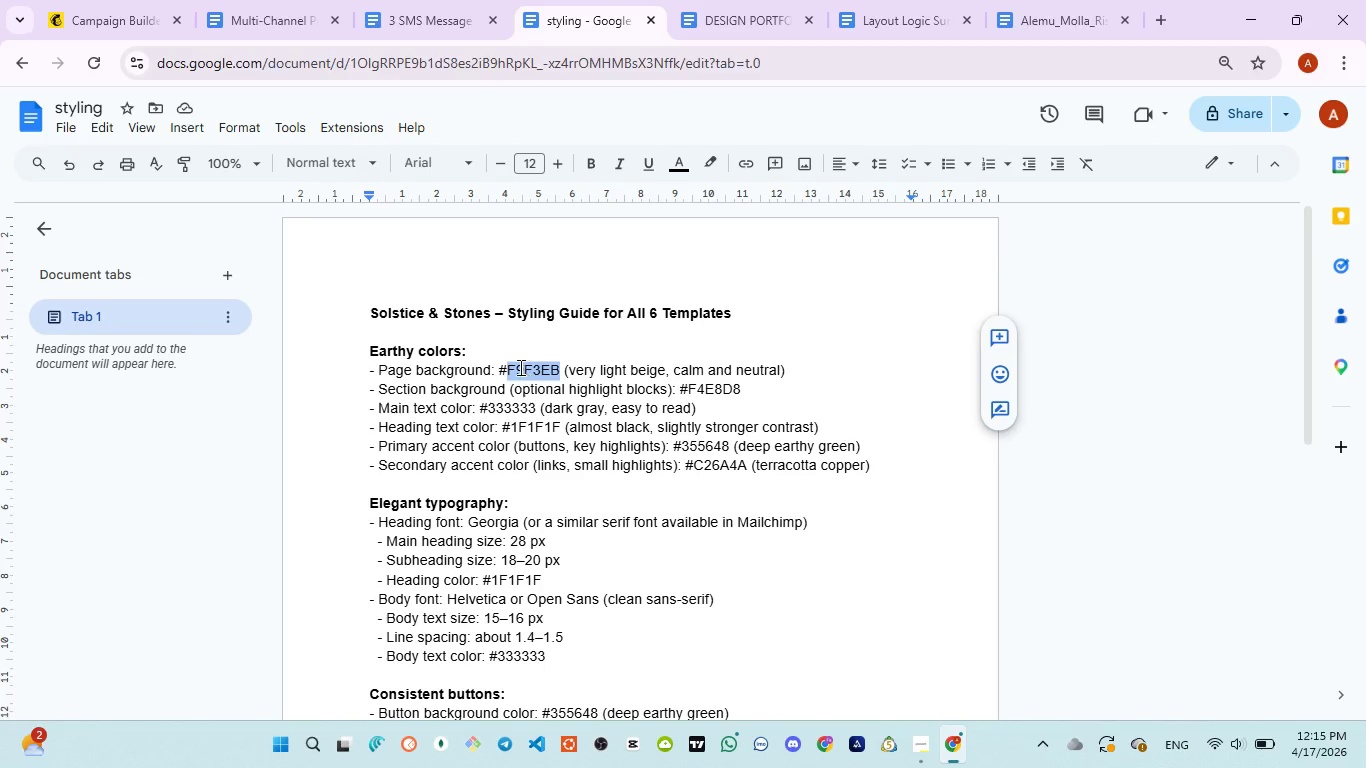 
key(Control+C)
 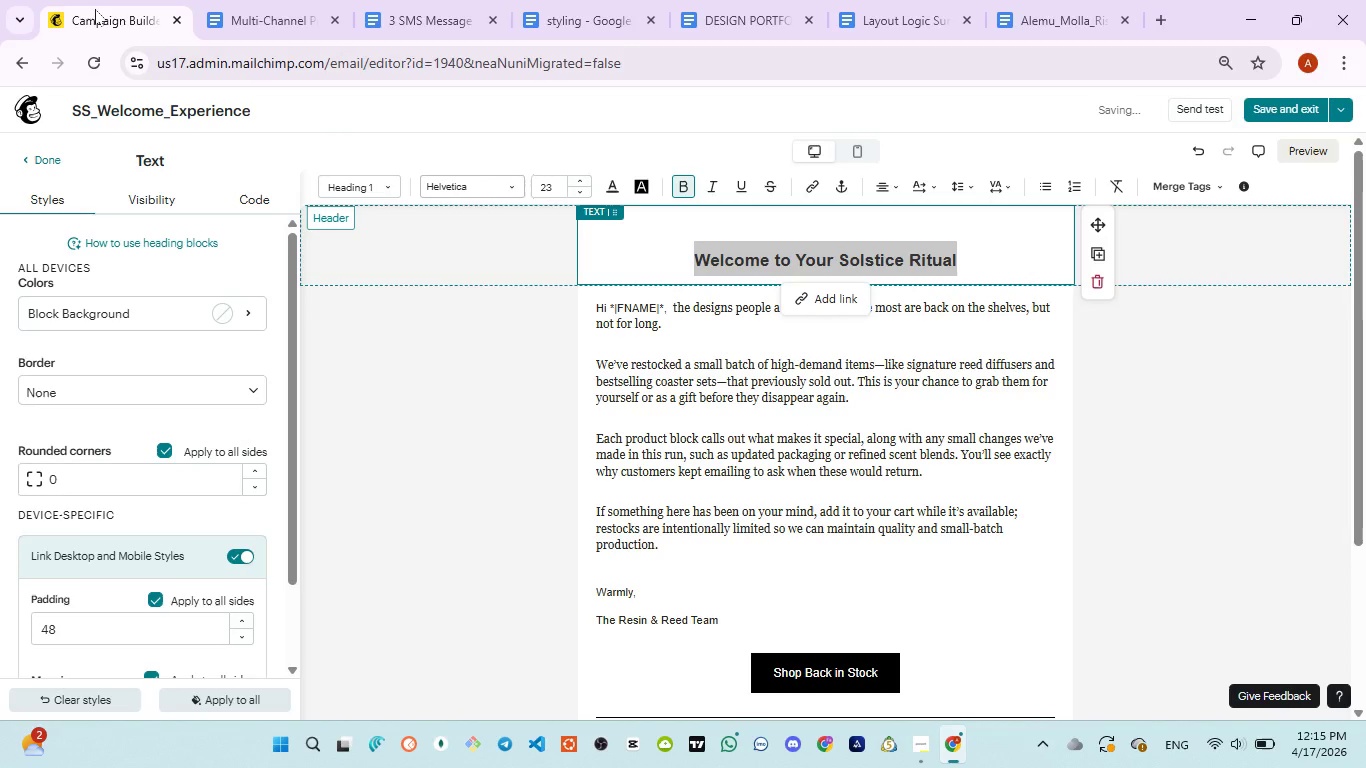 
left_click([95, 9])
 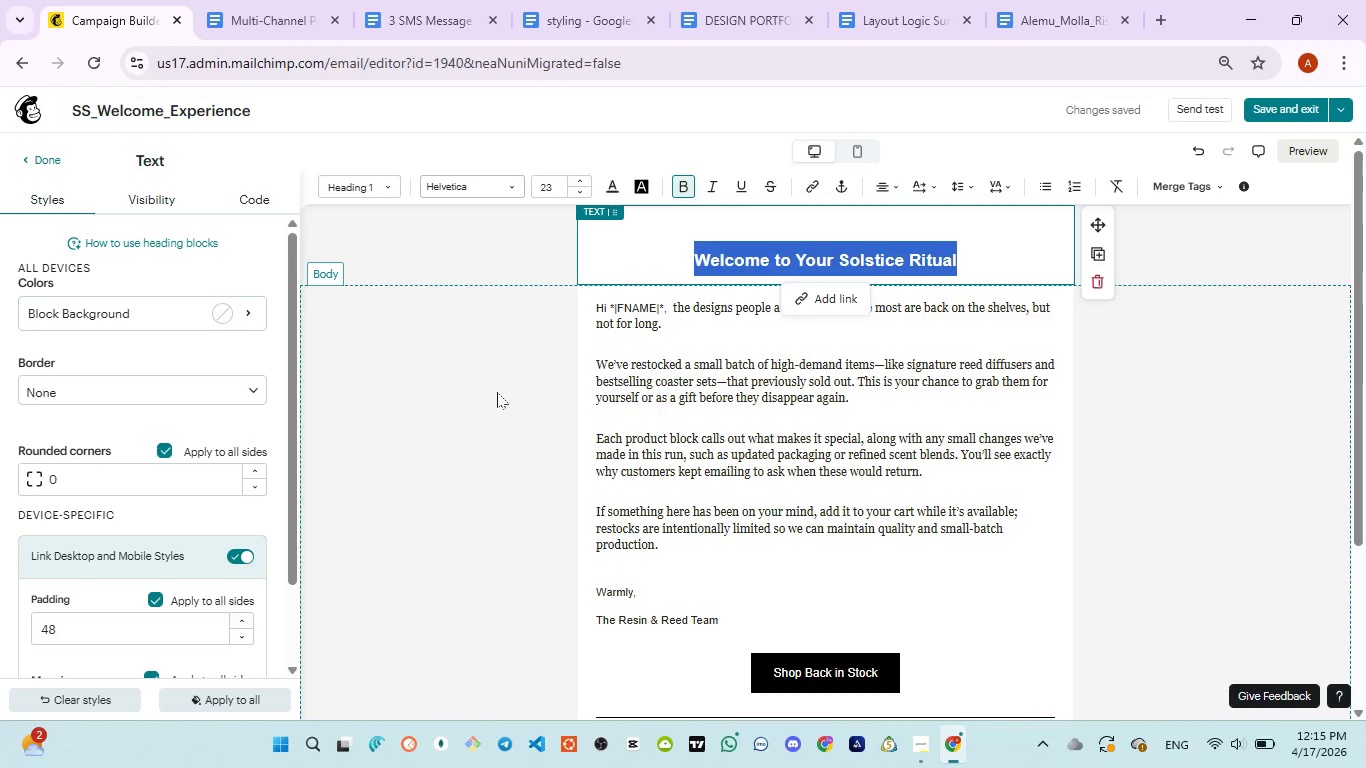 
left_click([497, 392])
 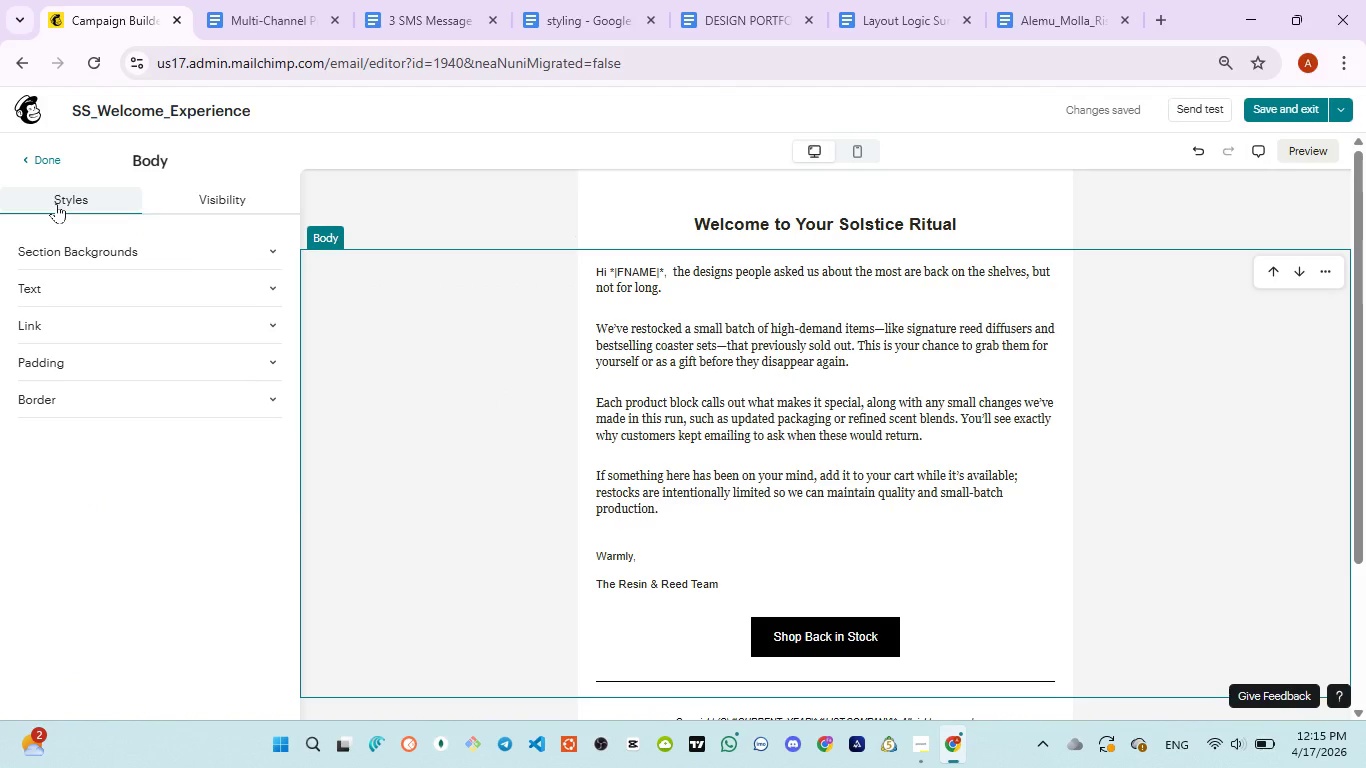 
left_click([187, 248])
 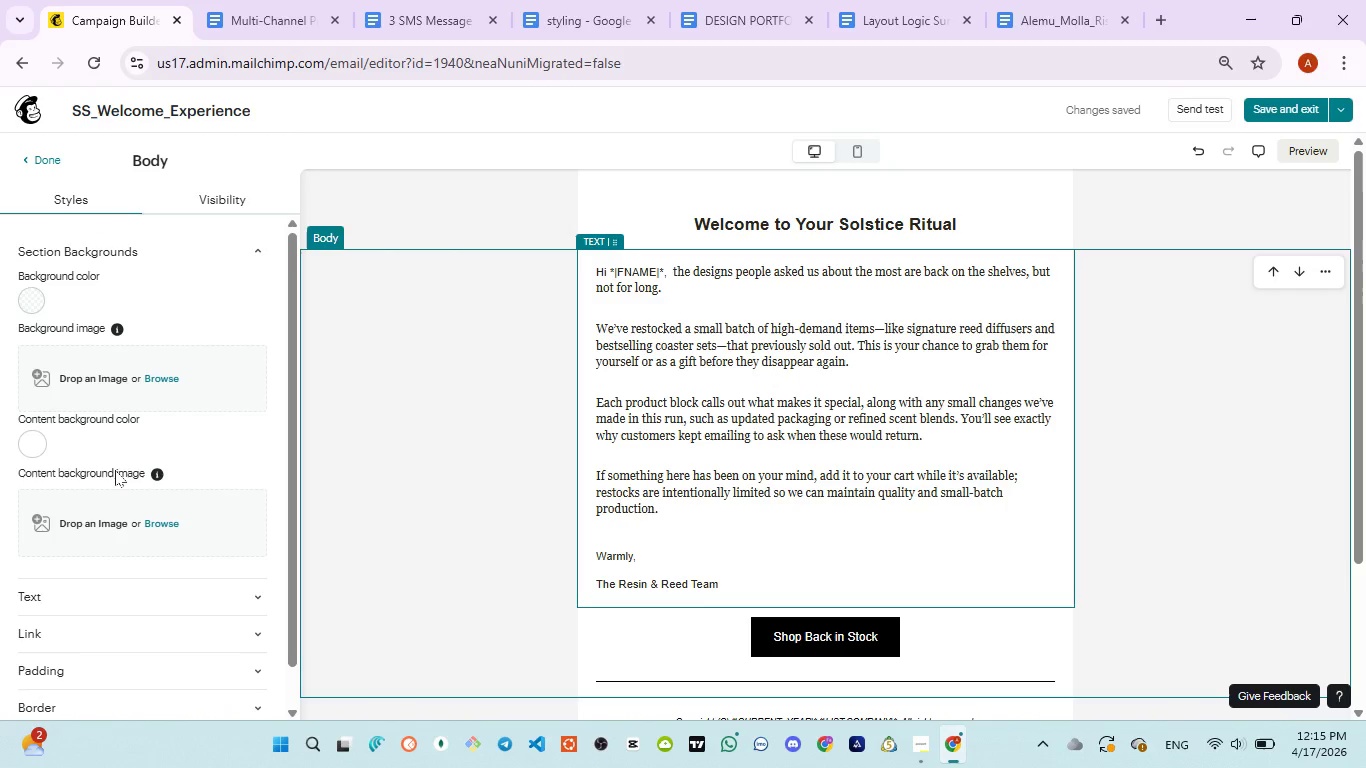 
scroll: coordinate [118, 486], scroll_direction: down, amount: 2.0
 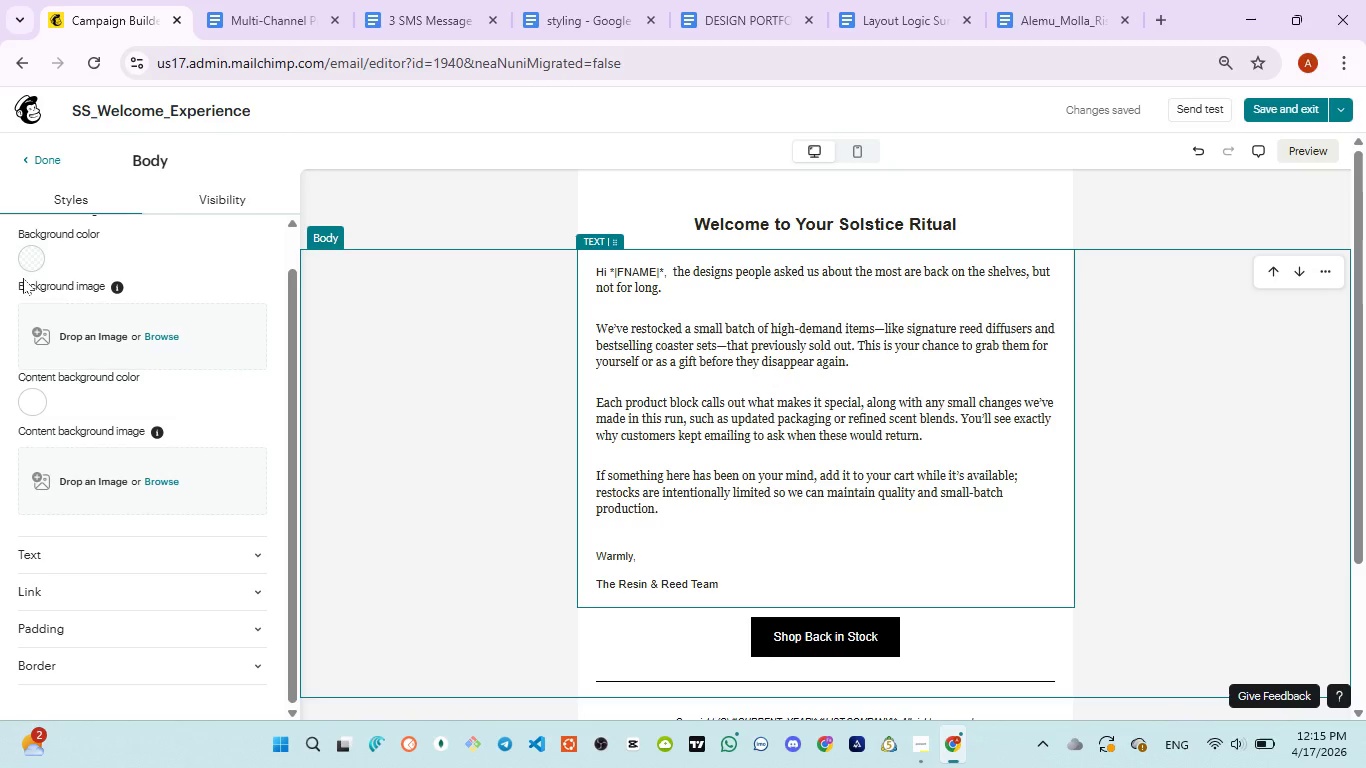 
wait(6.62)
 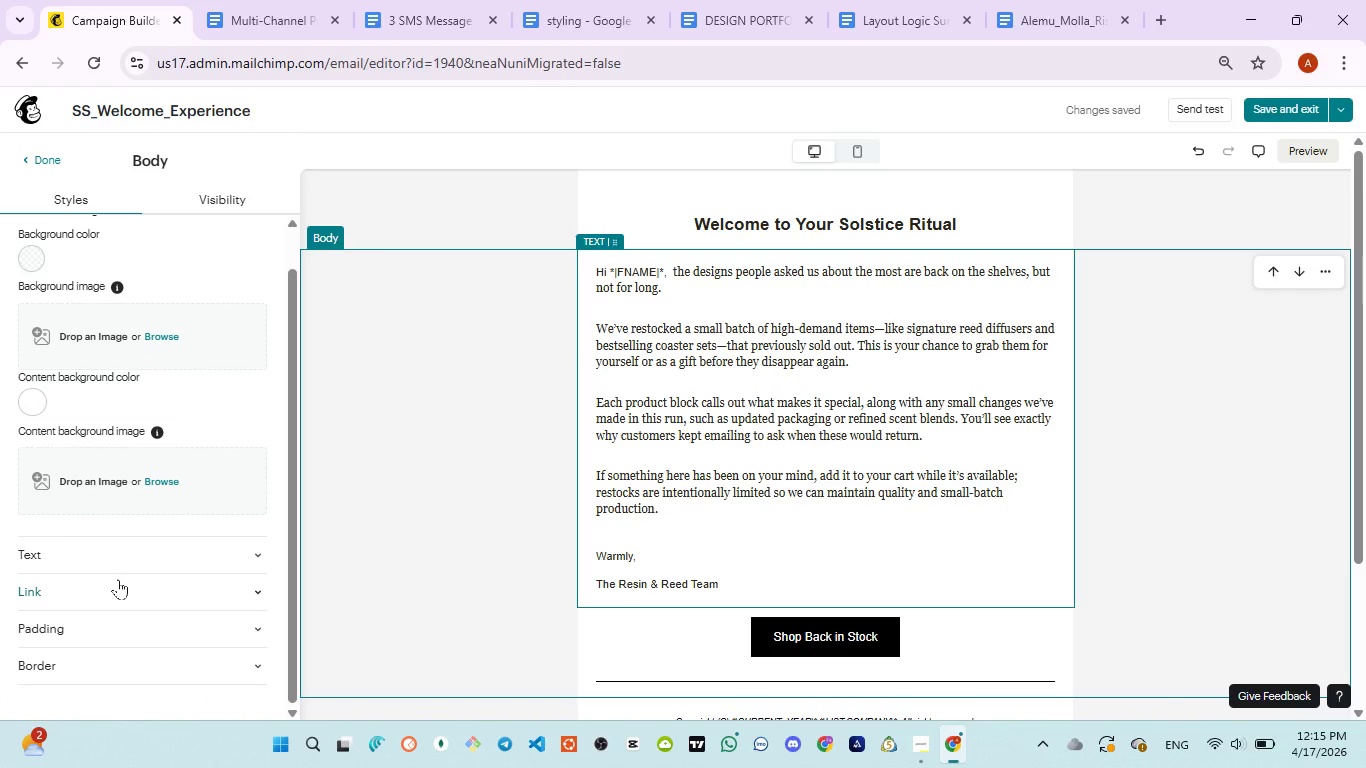 
left_click([112, 280])
 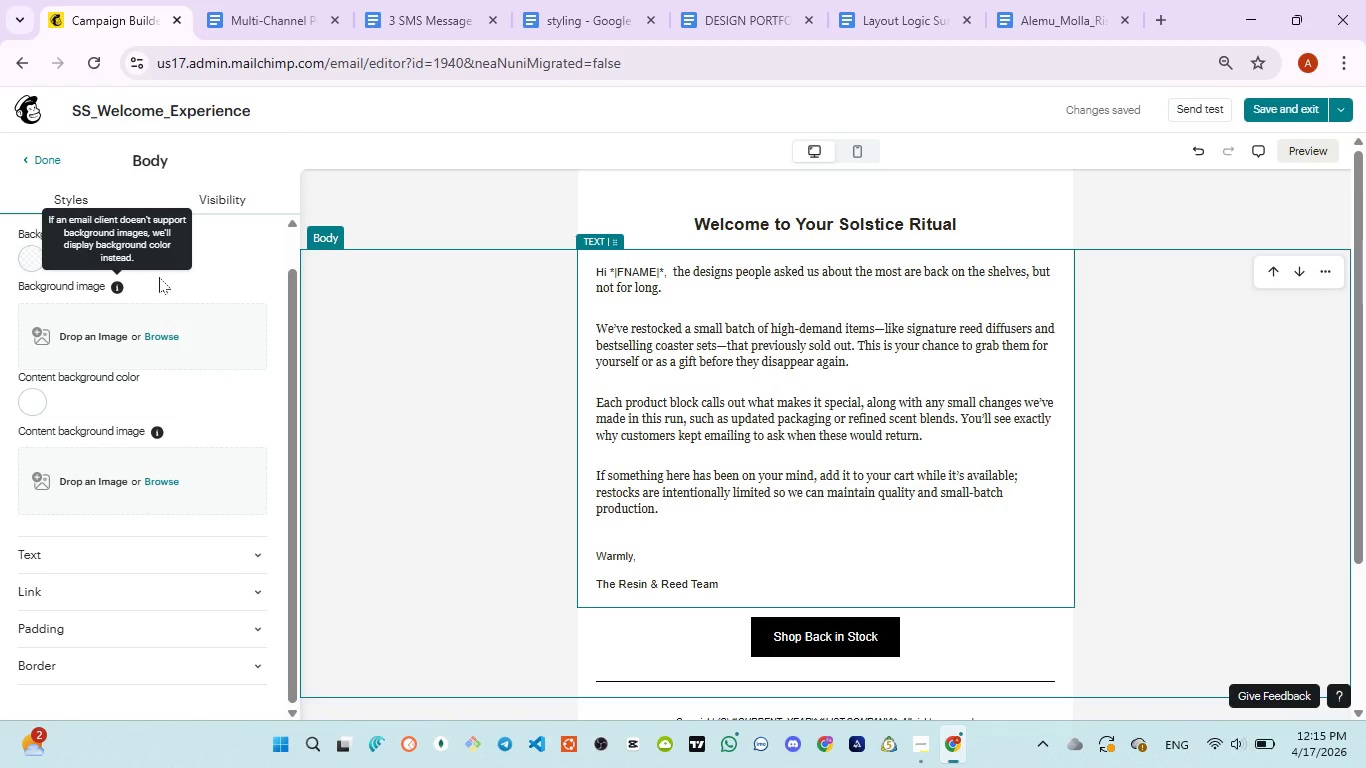 
left_click([202, 271])
 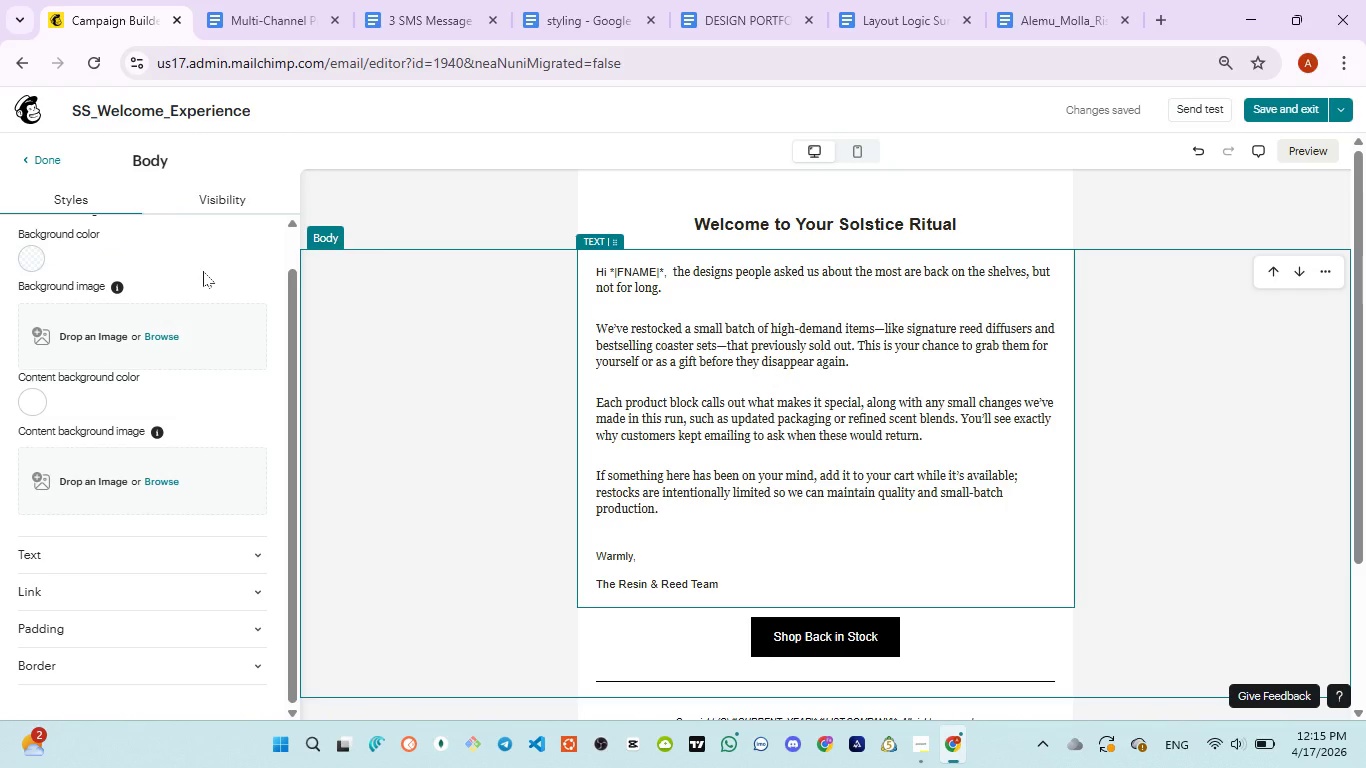 
wait(5.97)
 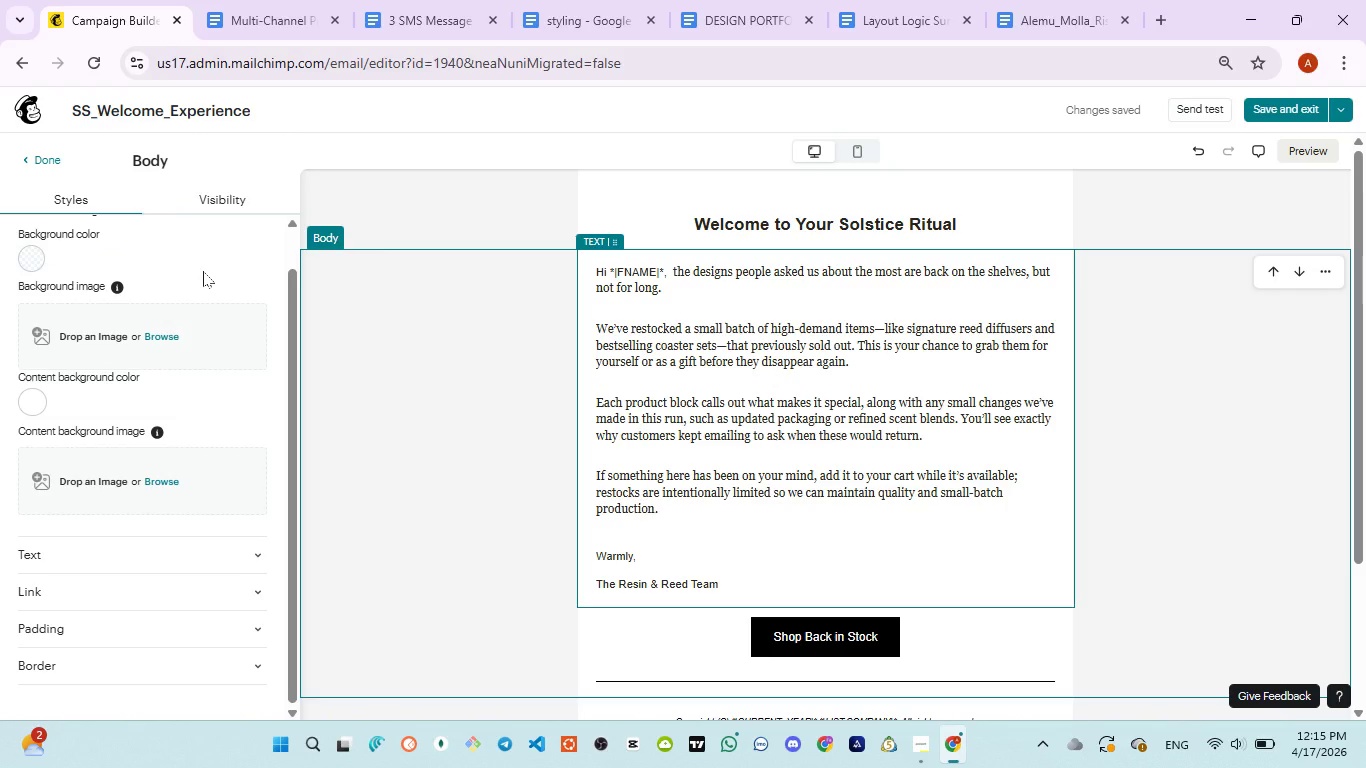 
left_click([1143, 467])
 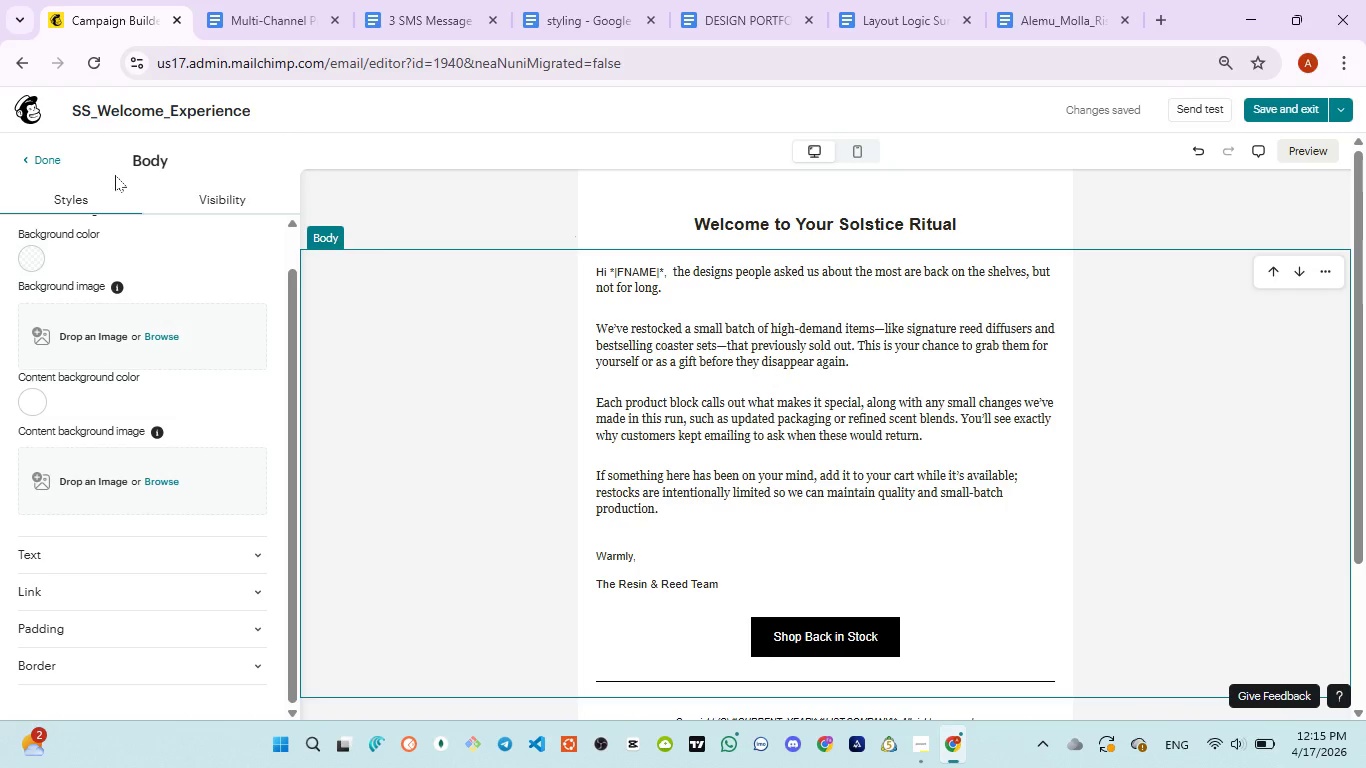 
left_click([250, 197])
 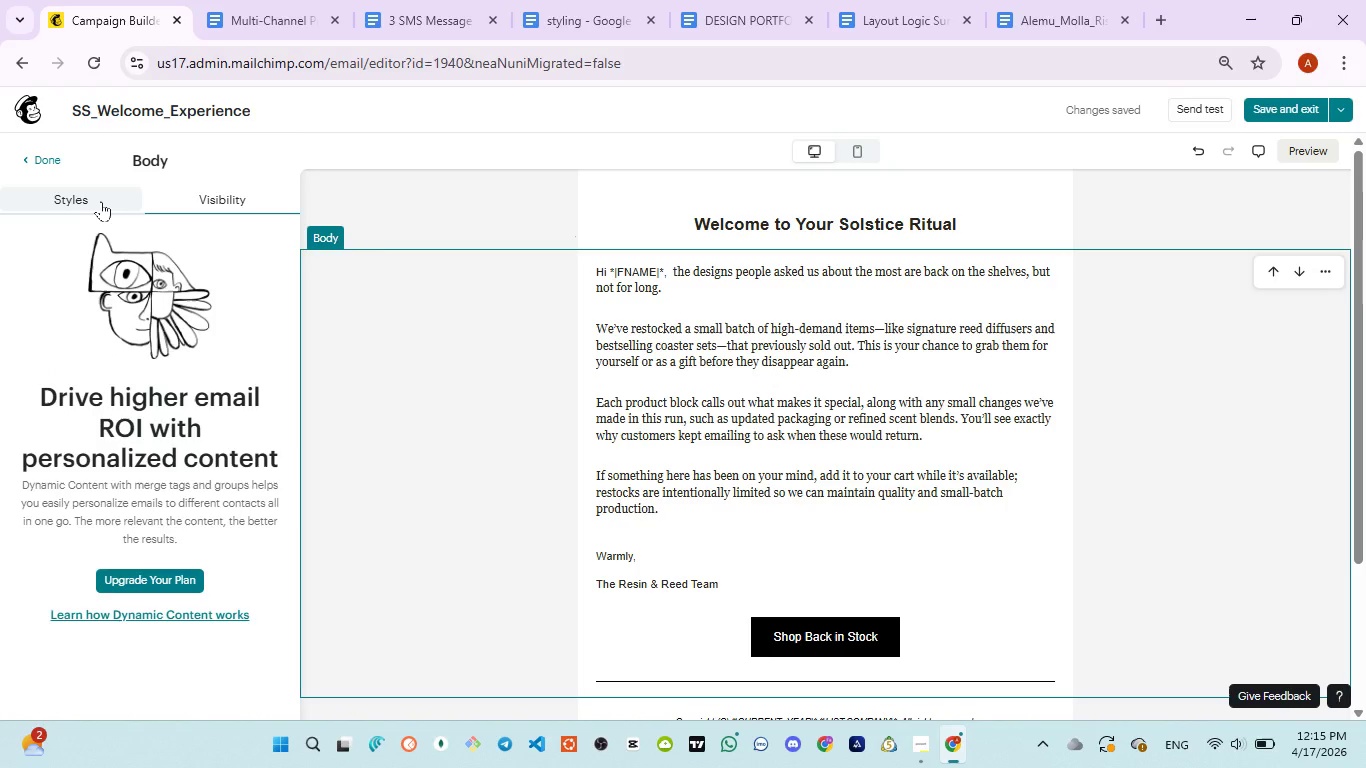 
left_click([101, 201])
 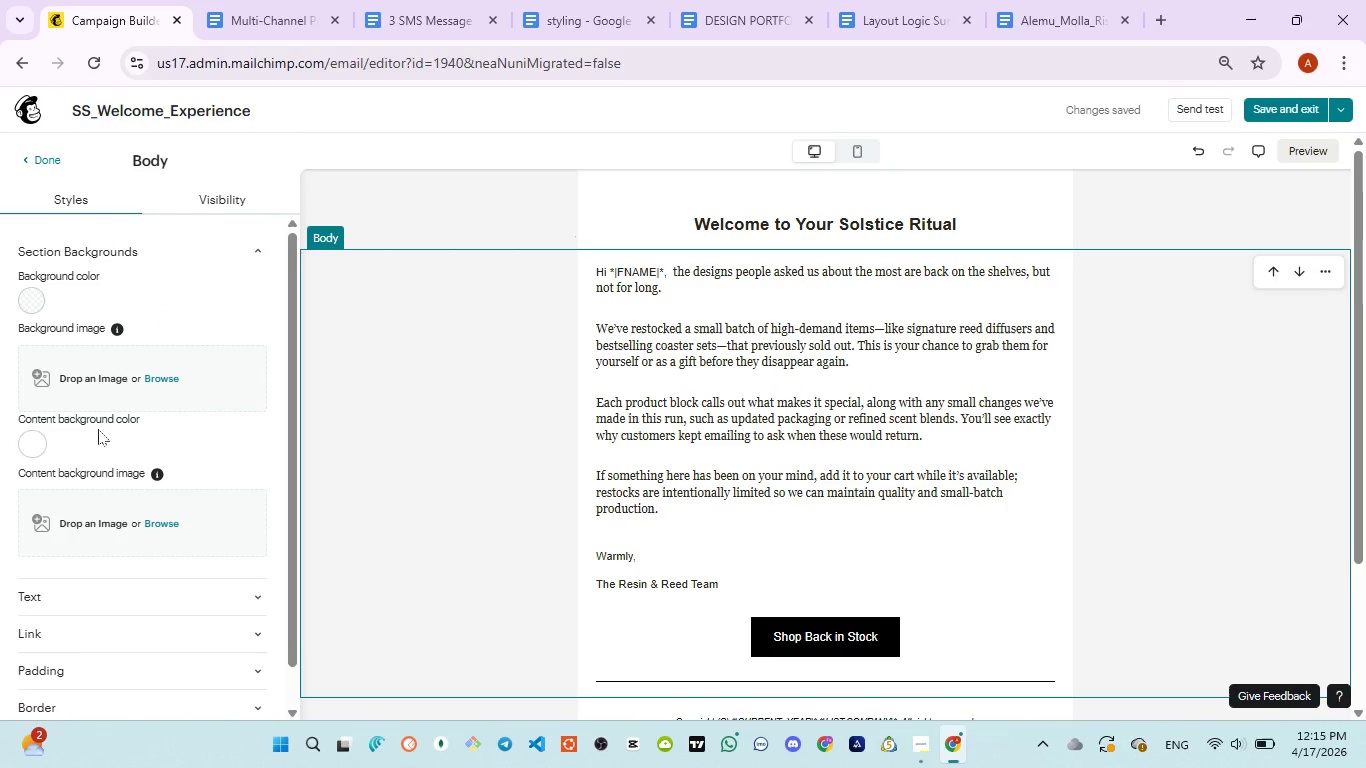 
scroll: coordinate [149, 477], scroll_direction: down, amount: 4.0
 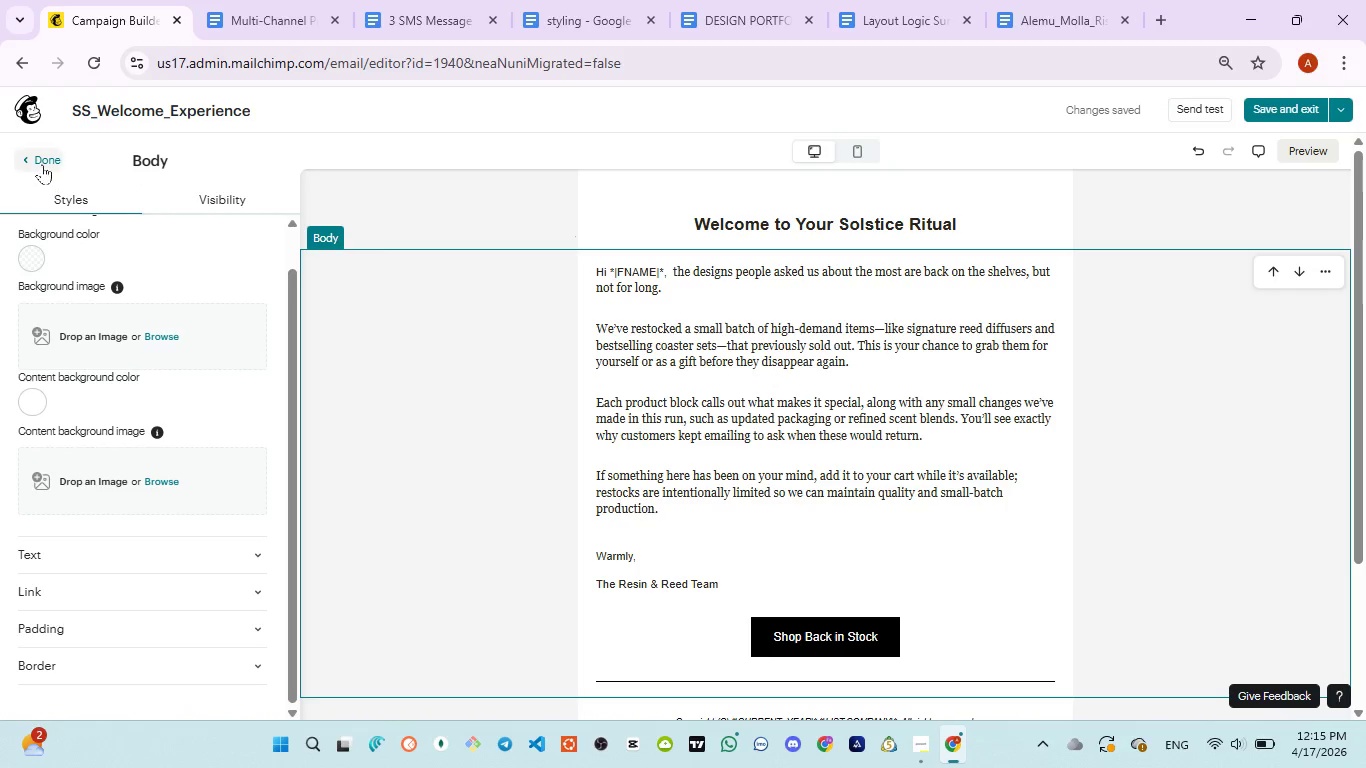 
left_click([42, 164])
 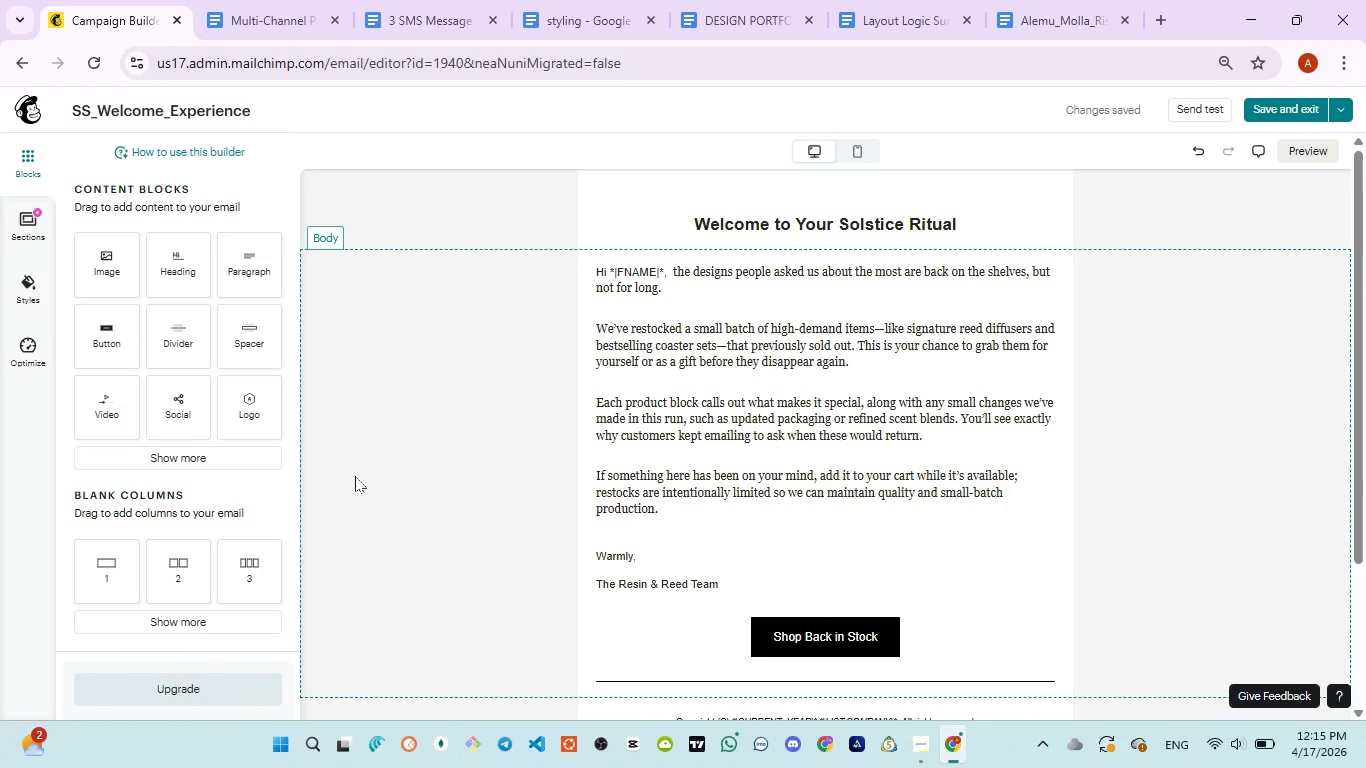 
wait(5.03)
 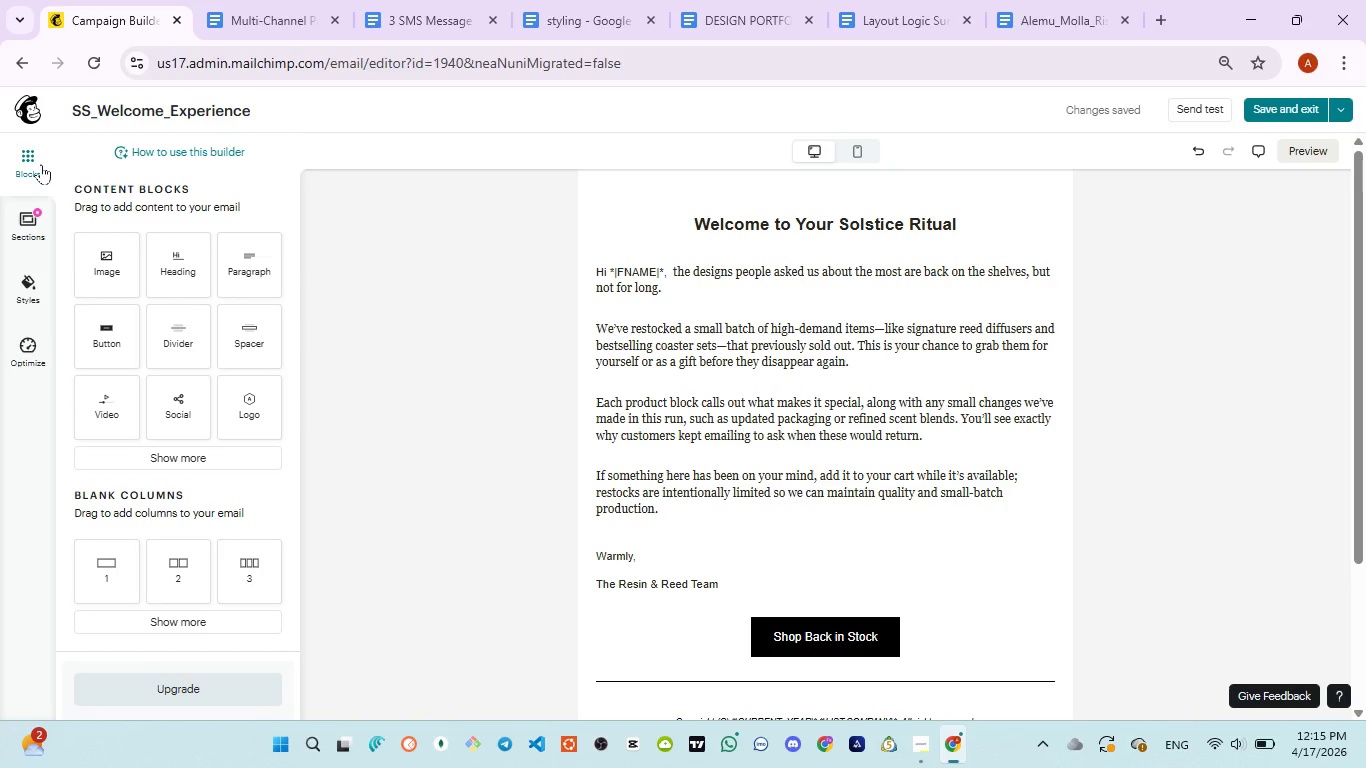 
scroll: coordinate [355, 476], scroll_direction: down, amount: 4.0
 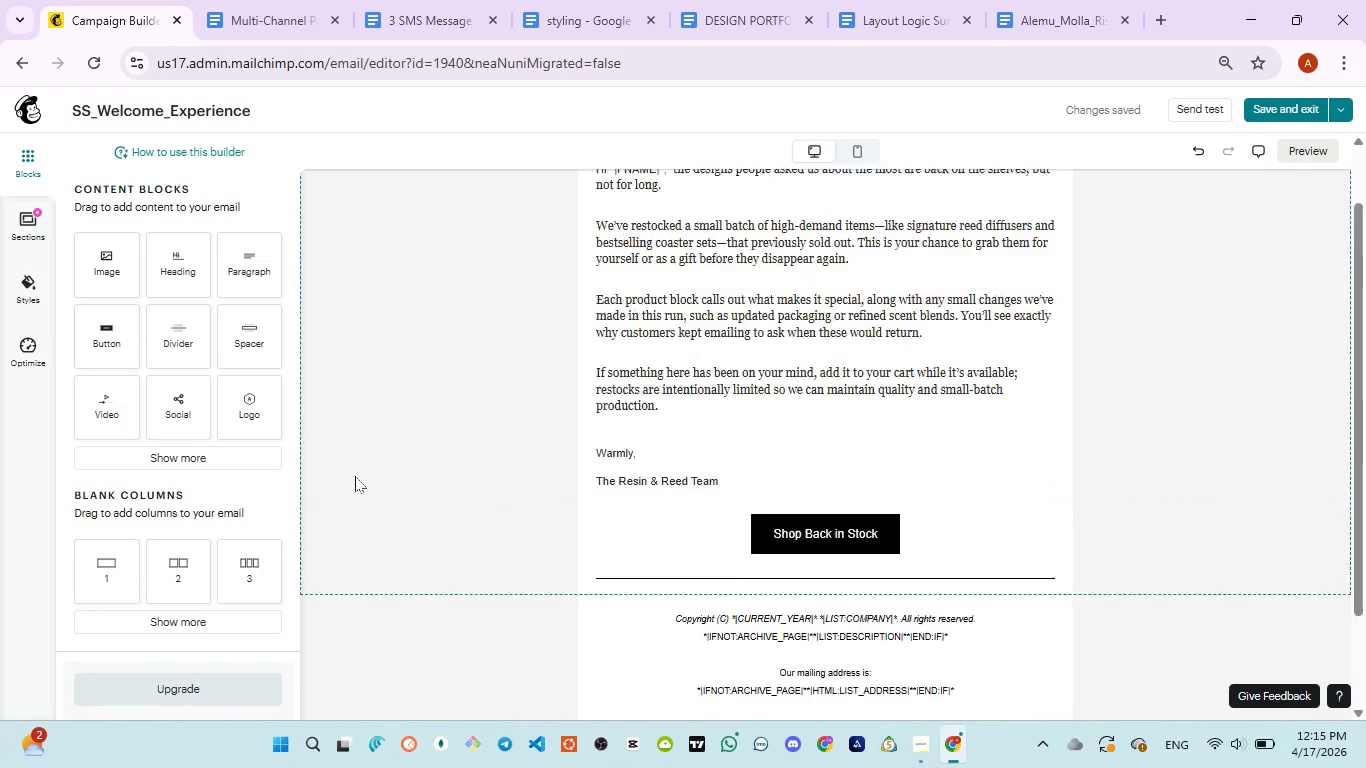 
scroll: coordinate [355, 476], scroll_direction: up, amount: 10.0
 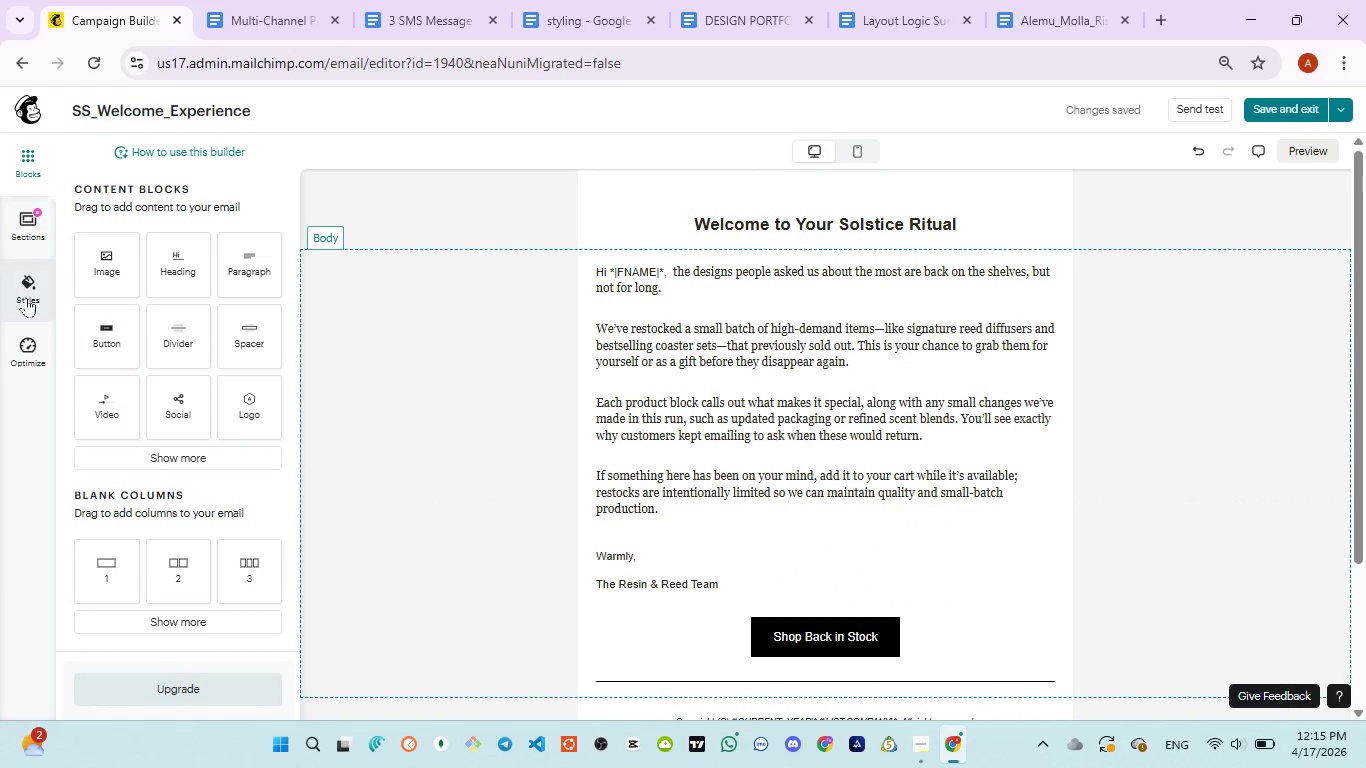 
left_click([22, 293])
 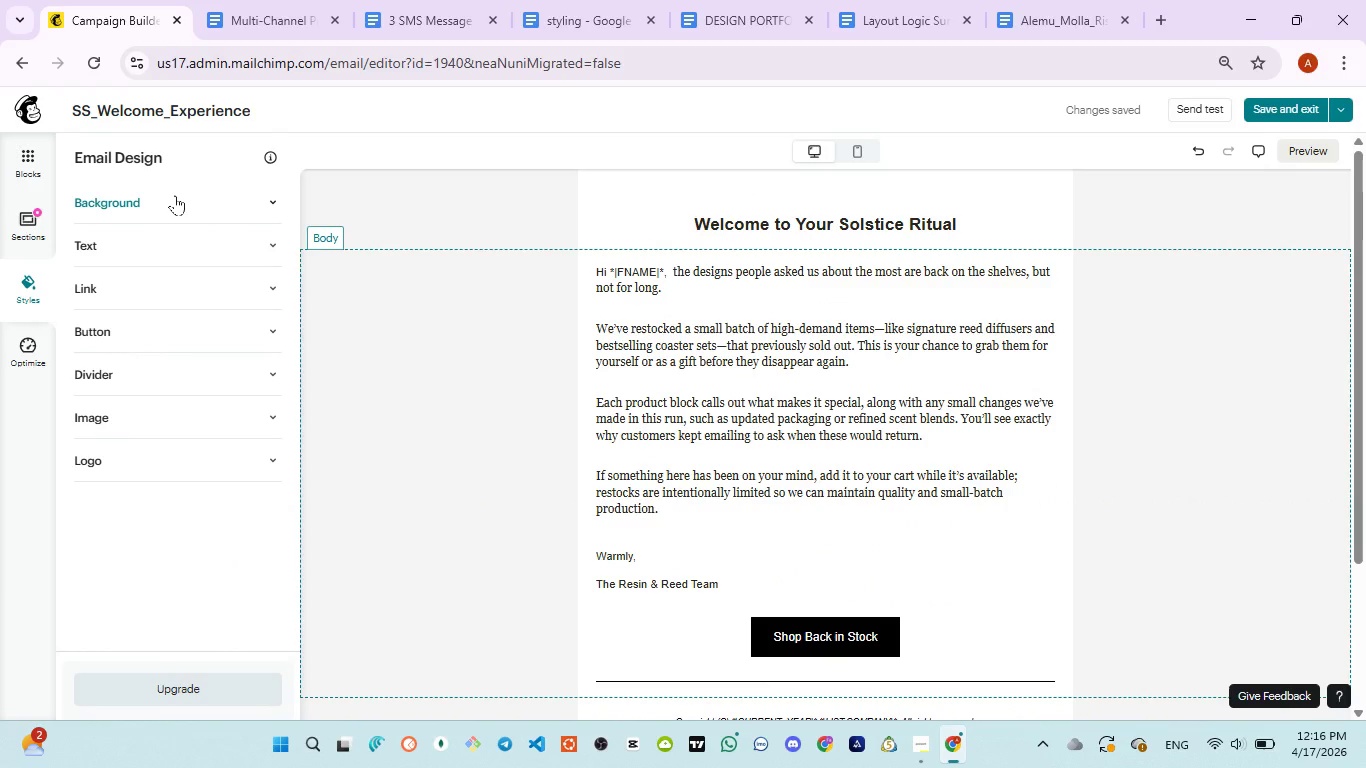 
left_click([175, 195])
 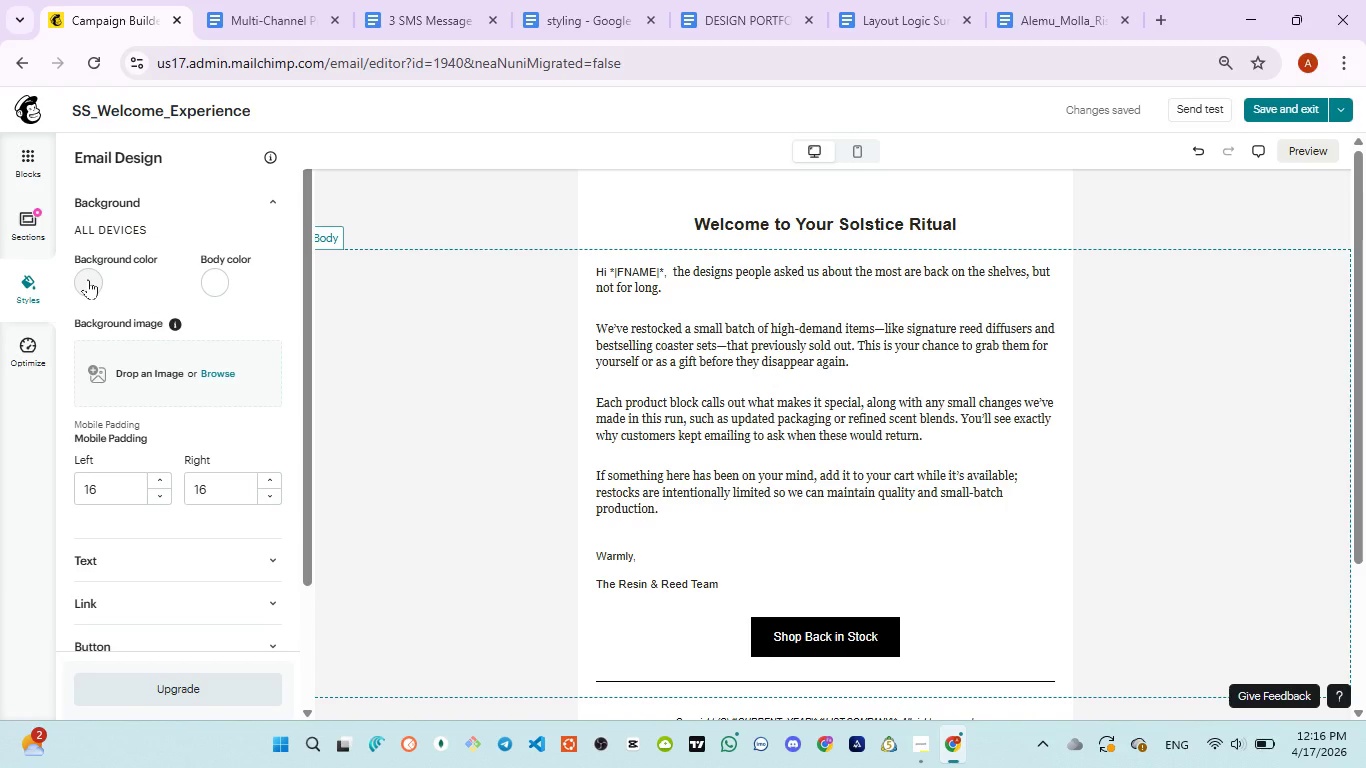 
wait(6.3)
 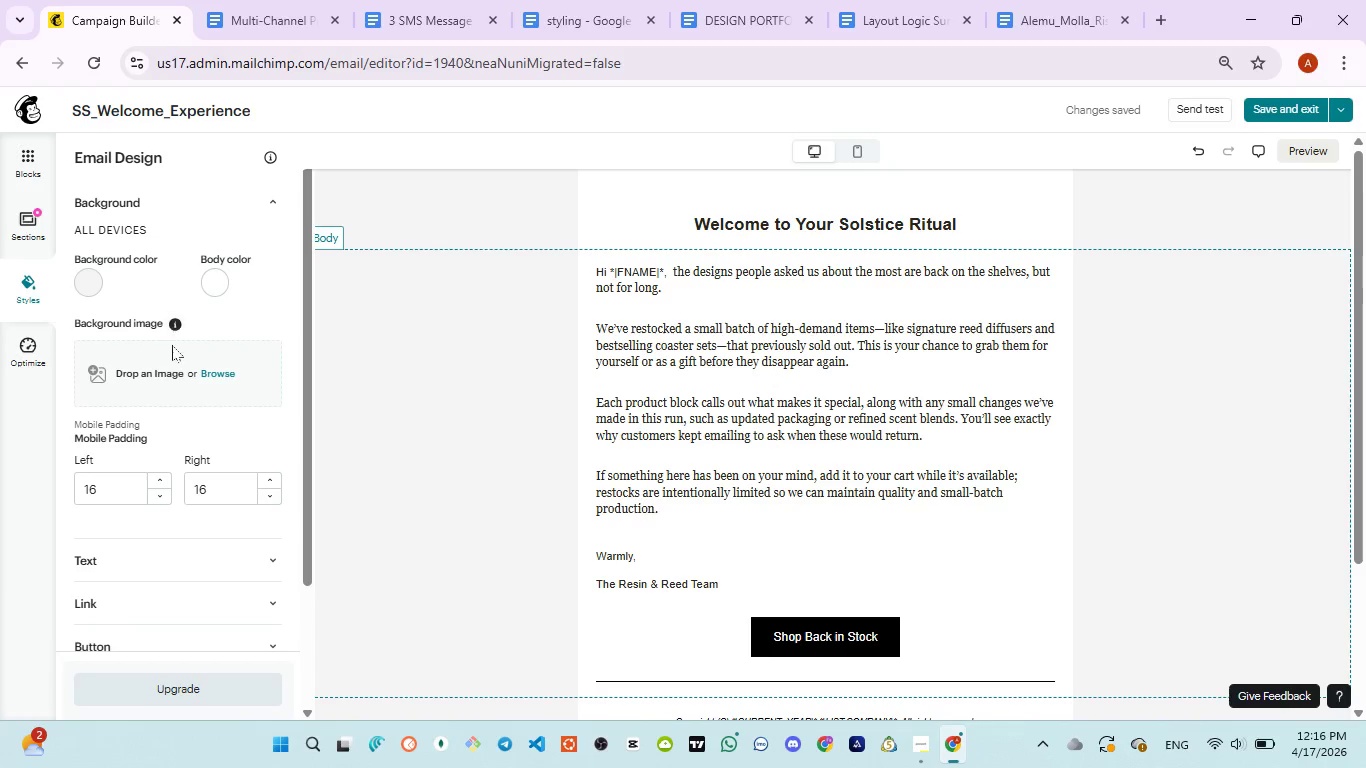 
left_click([88, 281])
 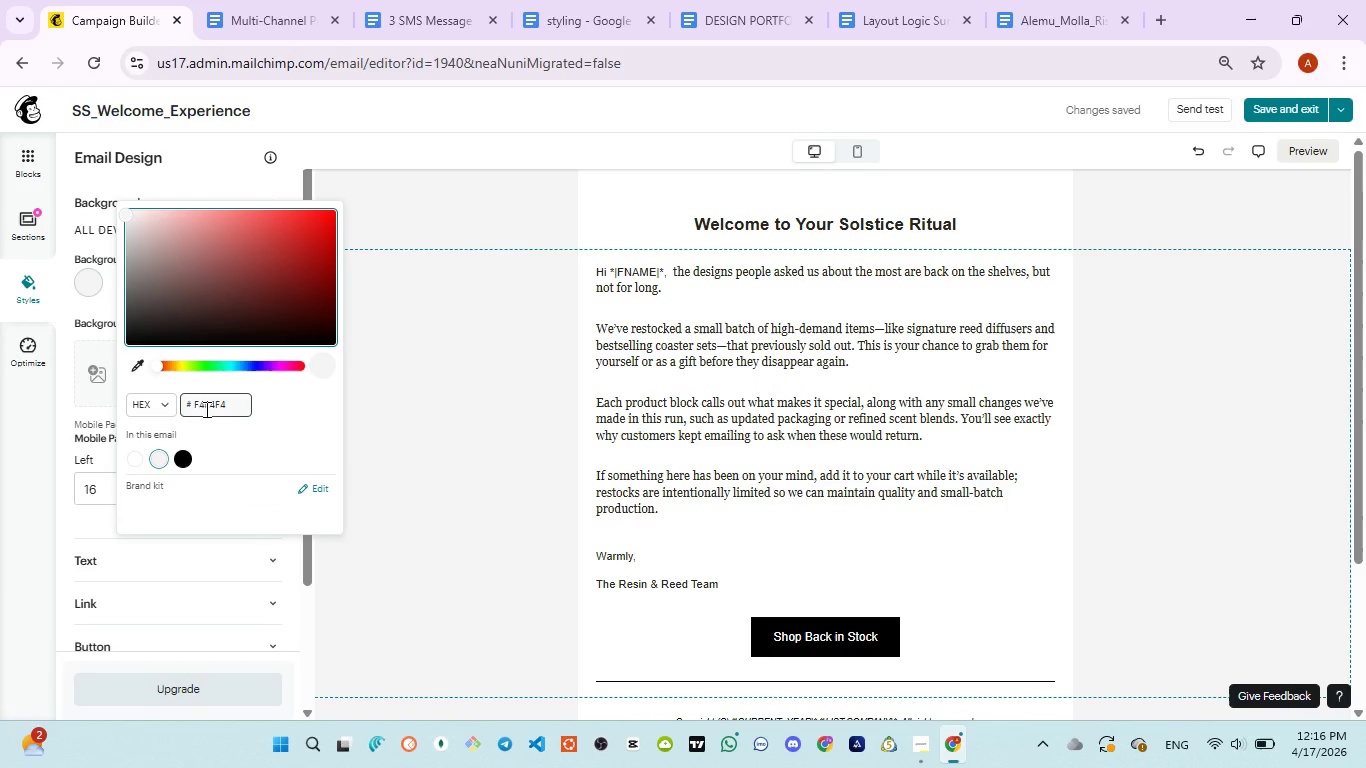 
left_click([207, 409])
 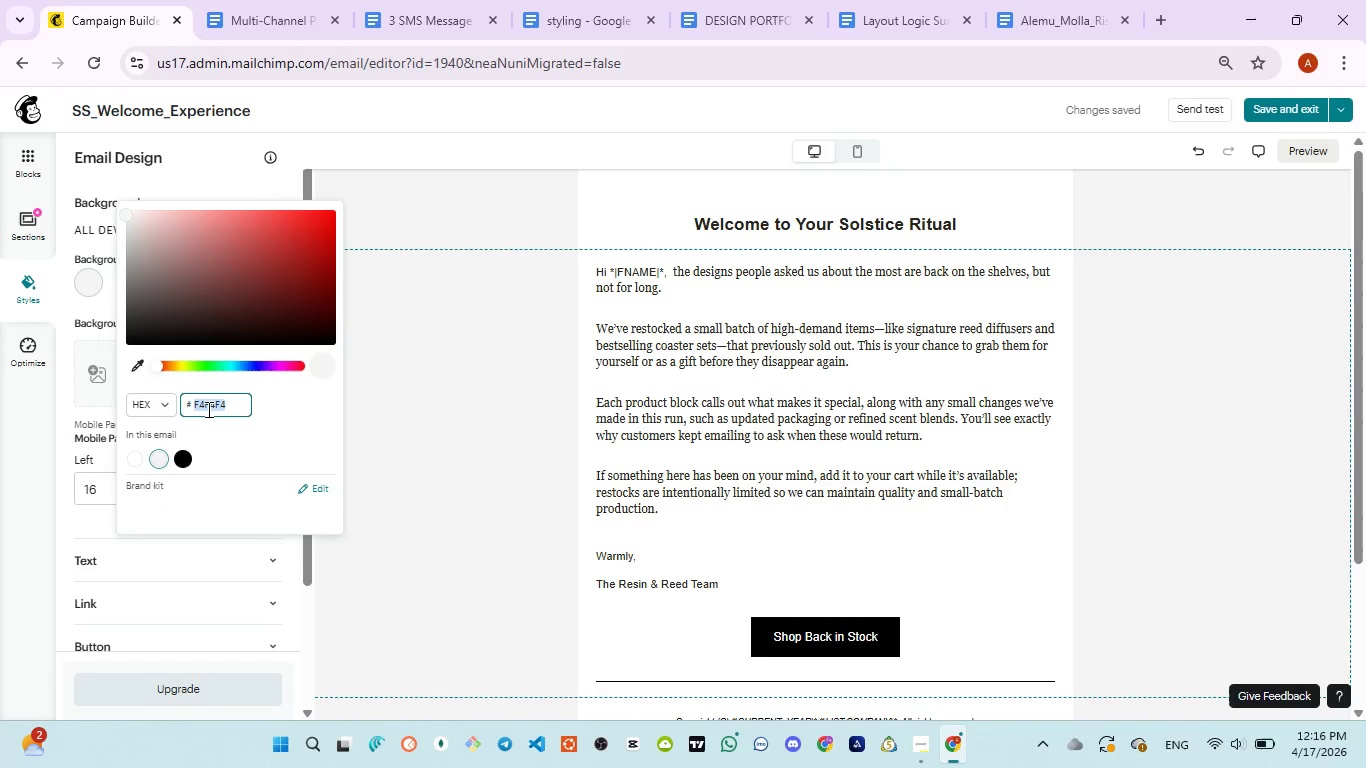 
double_click([207, 409])
 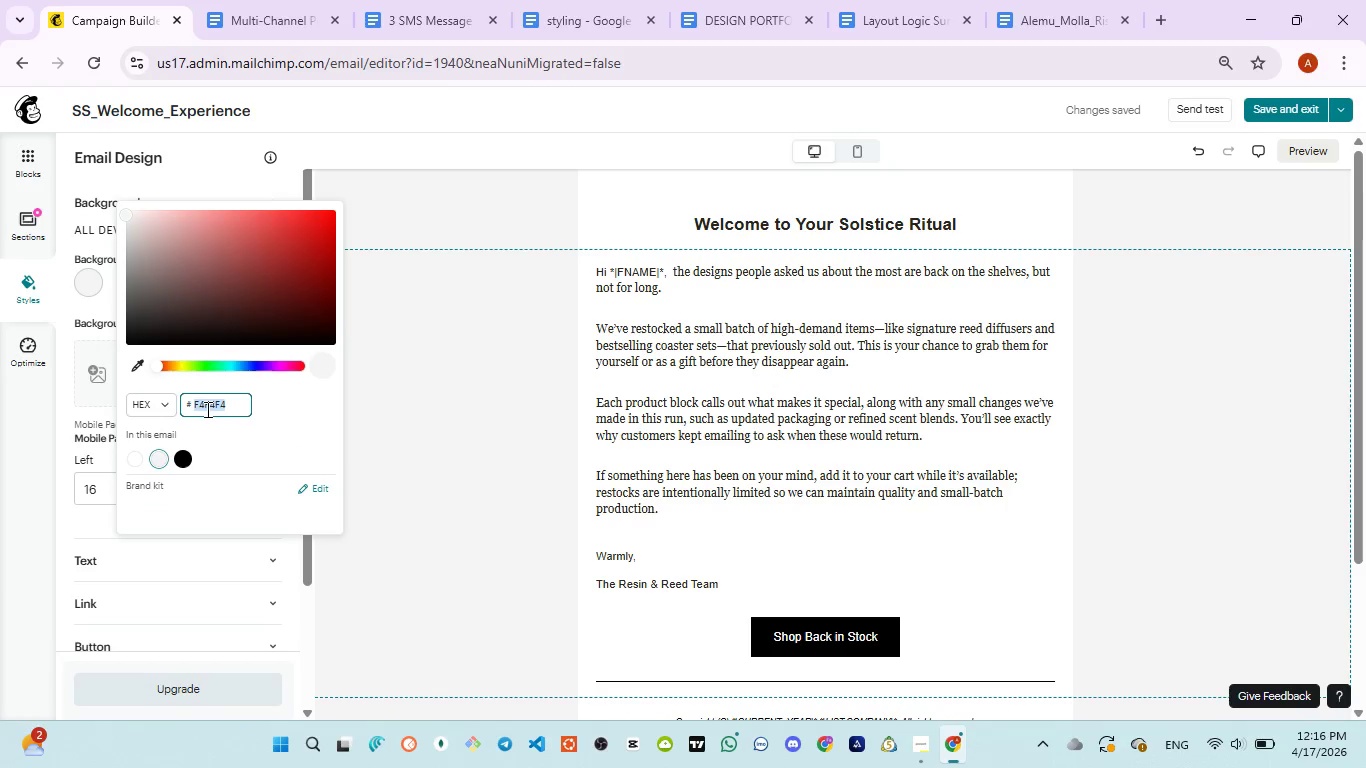 
key(Control+V)
 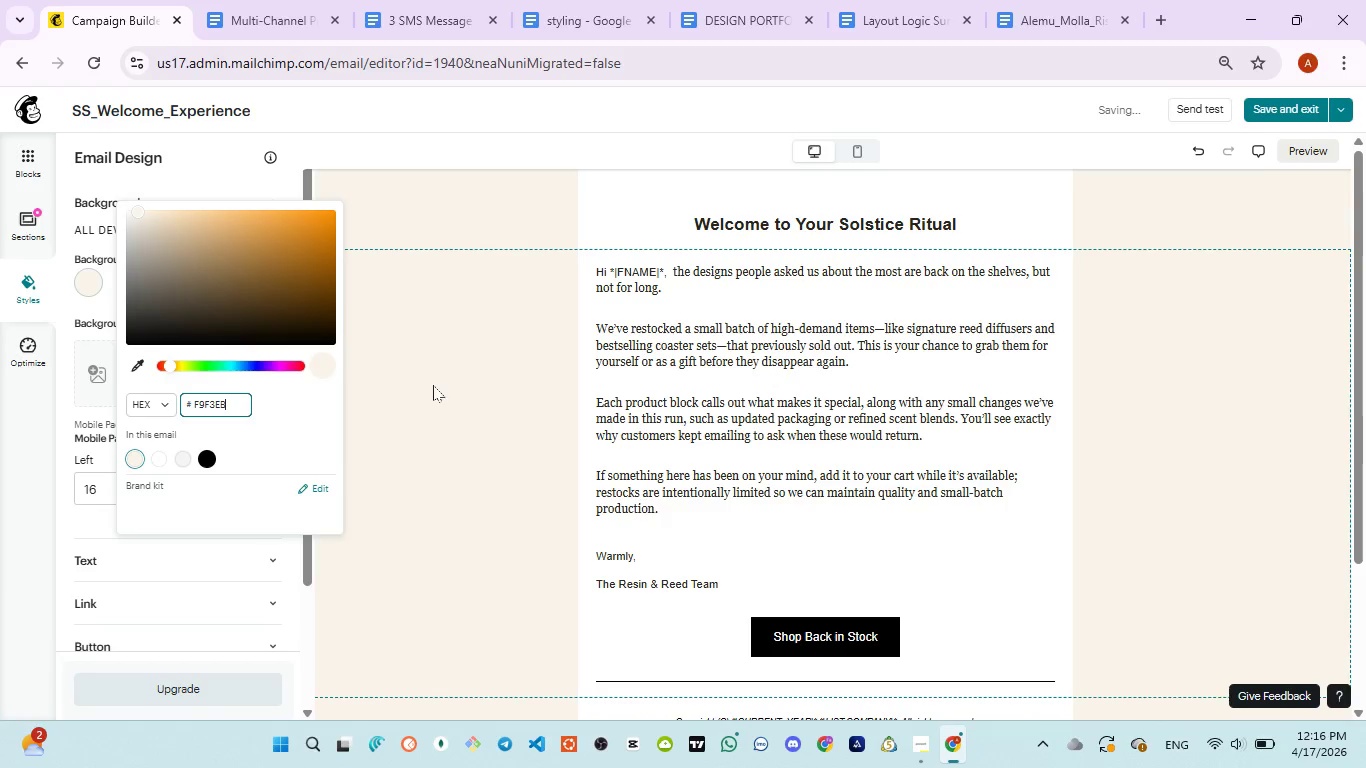 
left_click([446, 379])
 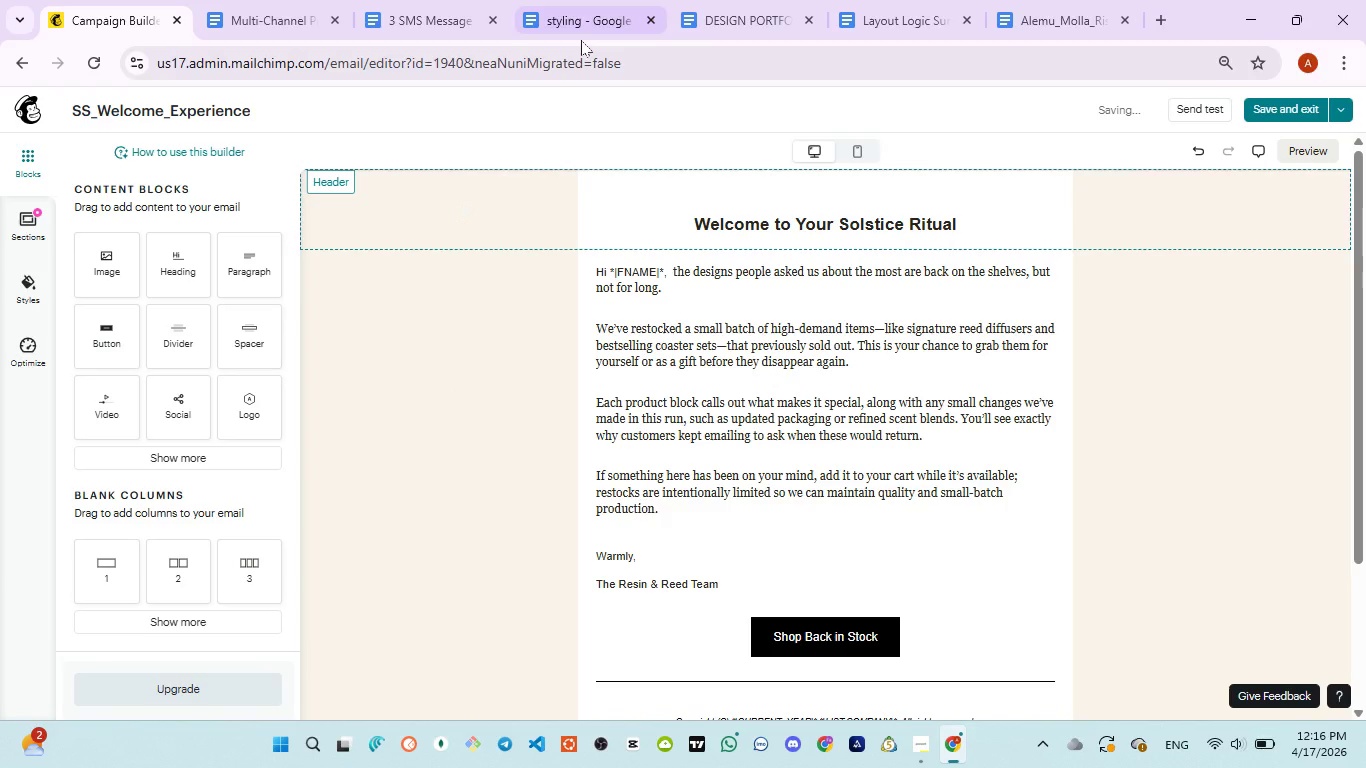 
left_click([581, 26])
 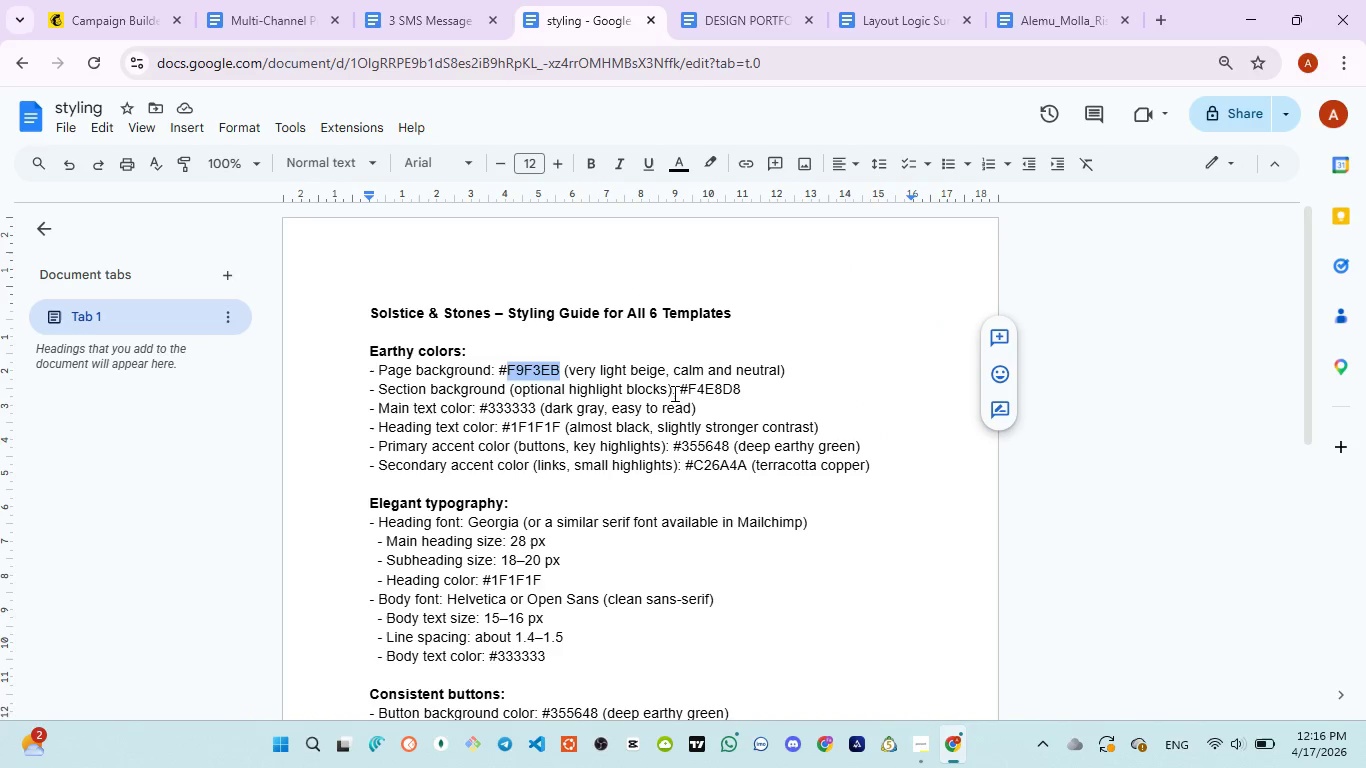 
double_click([714, 389])
 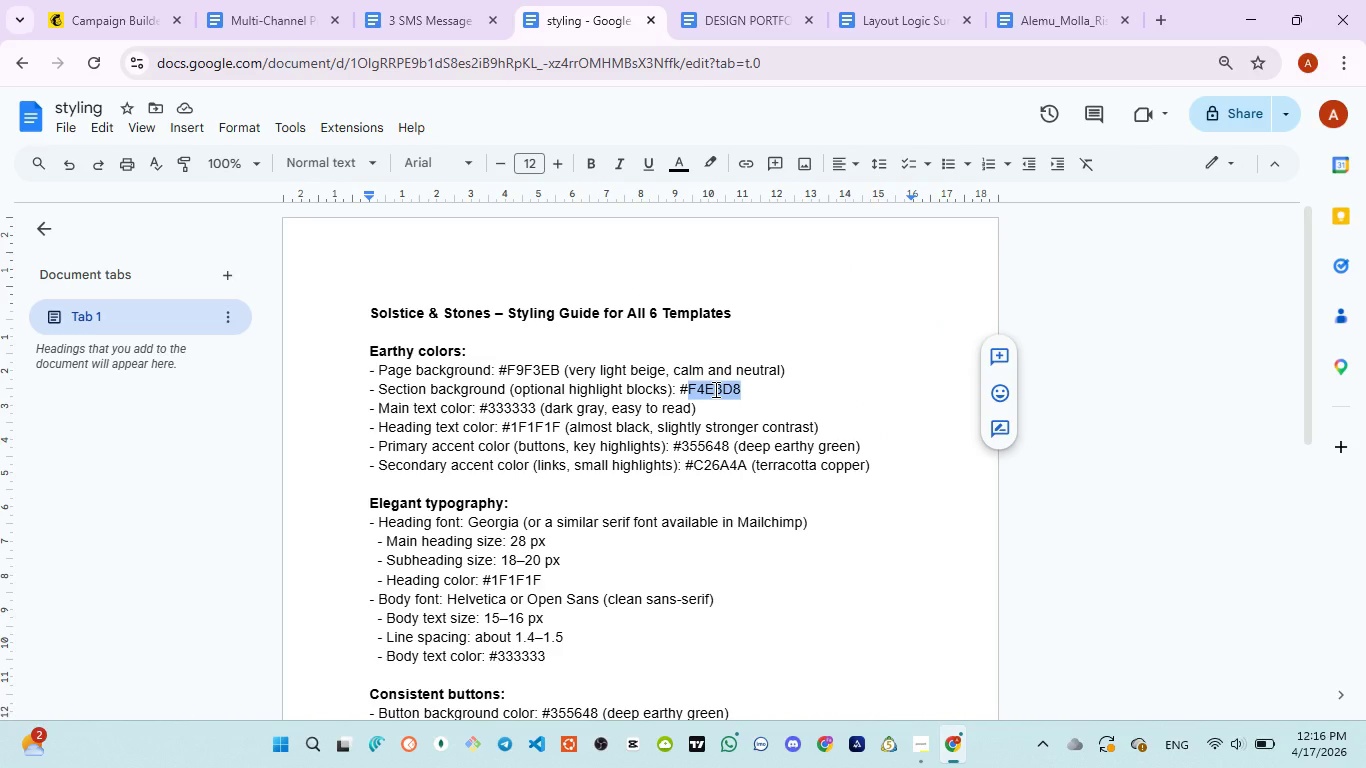 
key(Control+C)
 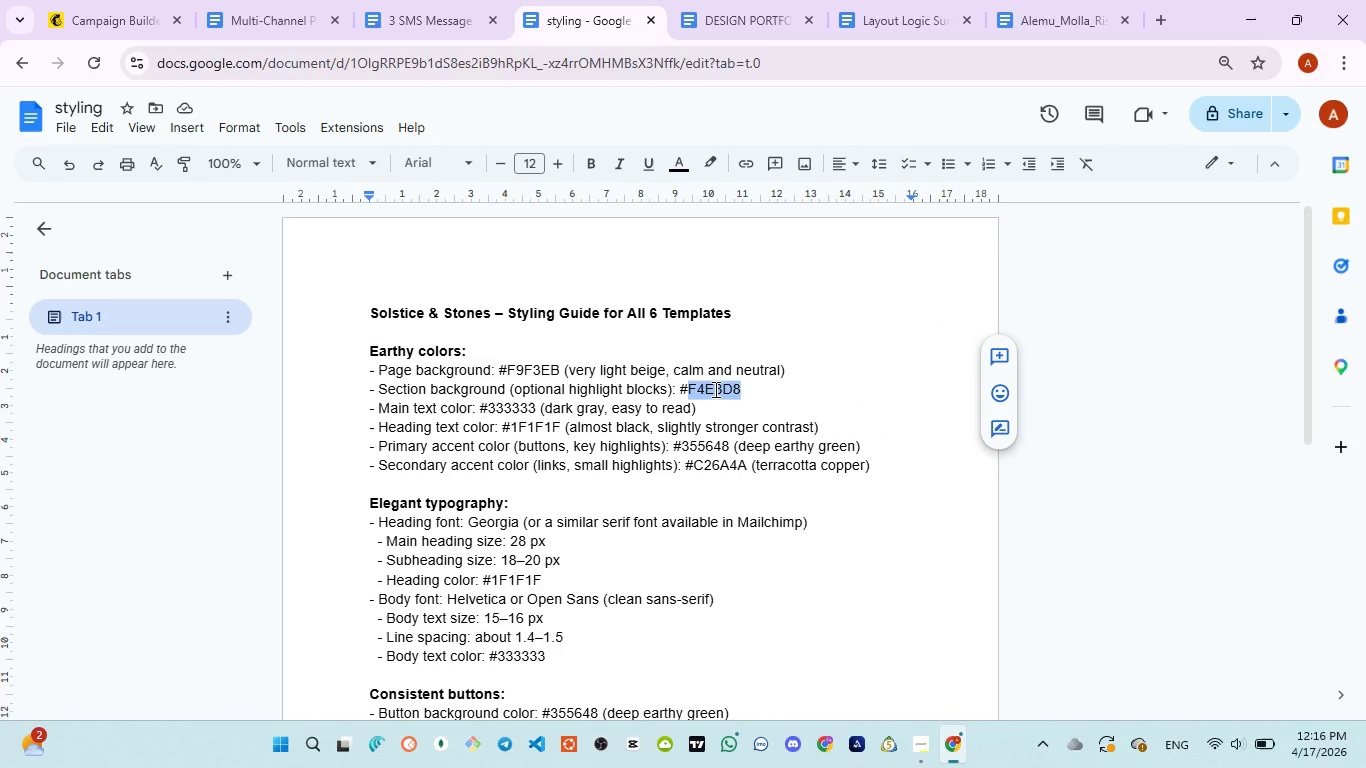 
key(Control+C)
 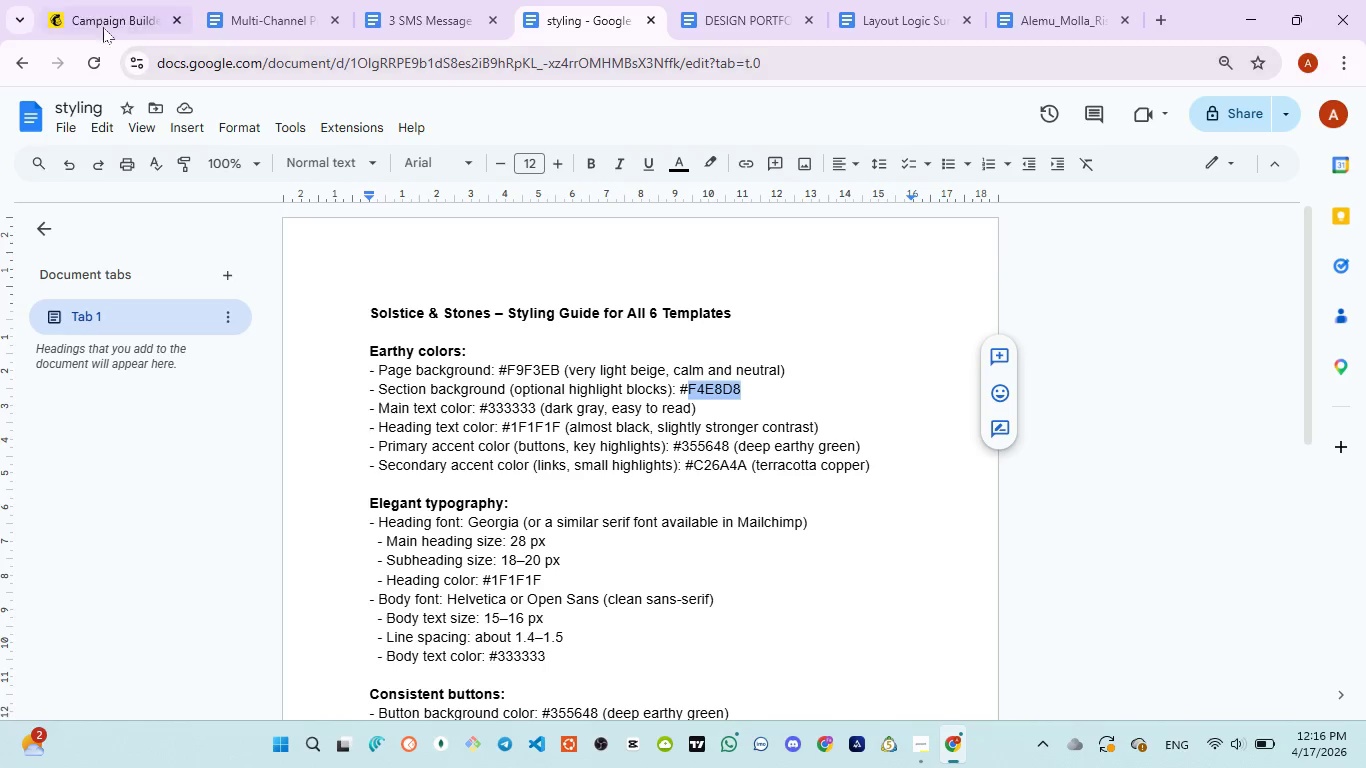 
left_click([93, 12])
 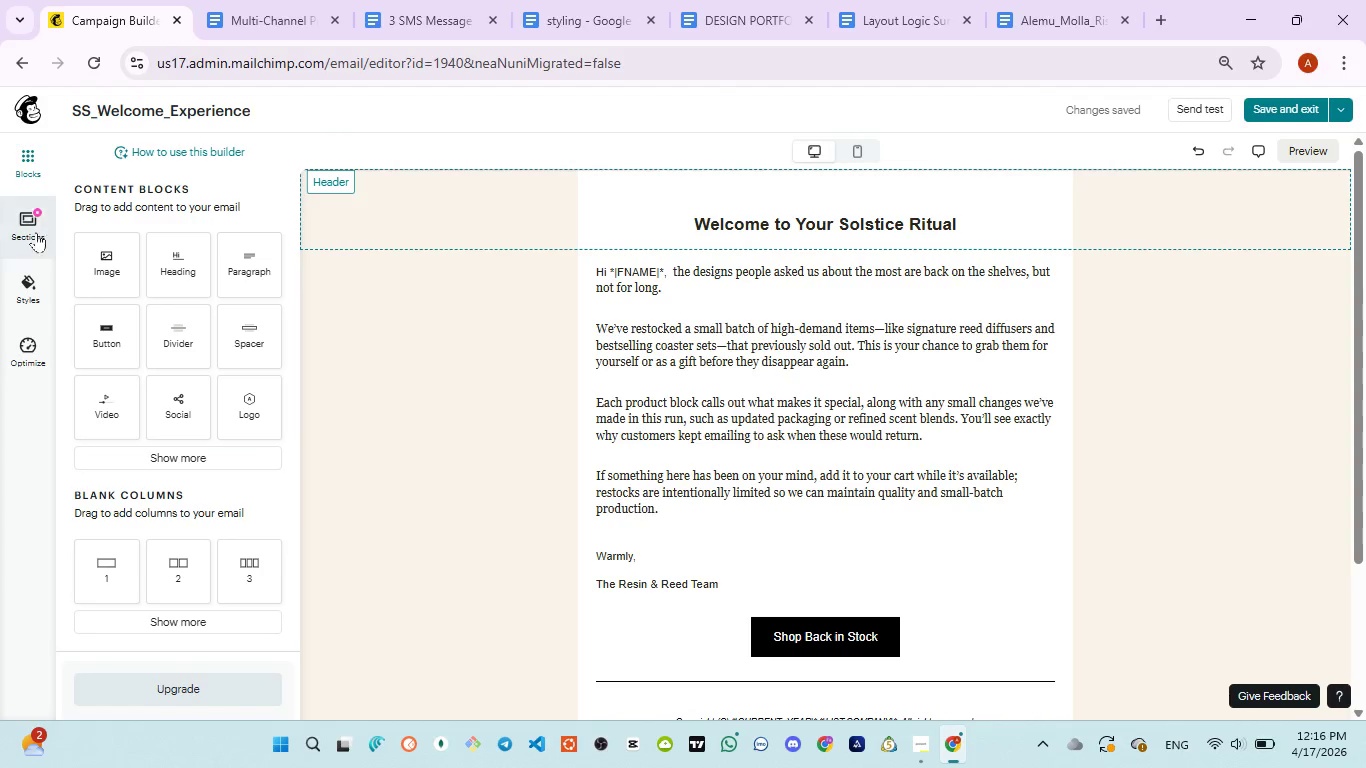 
left_click([21, 271])
 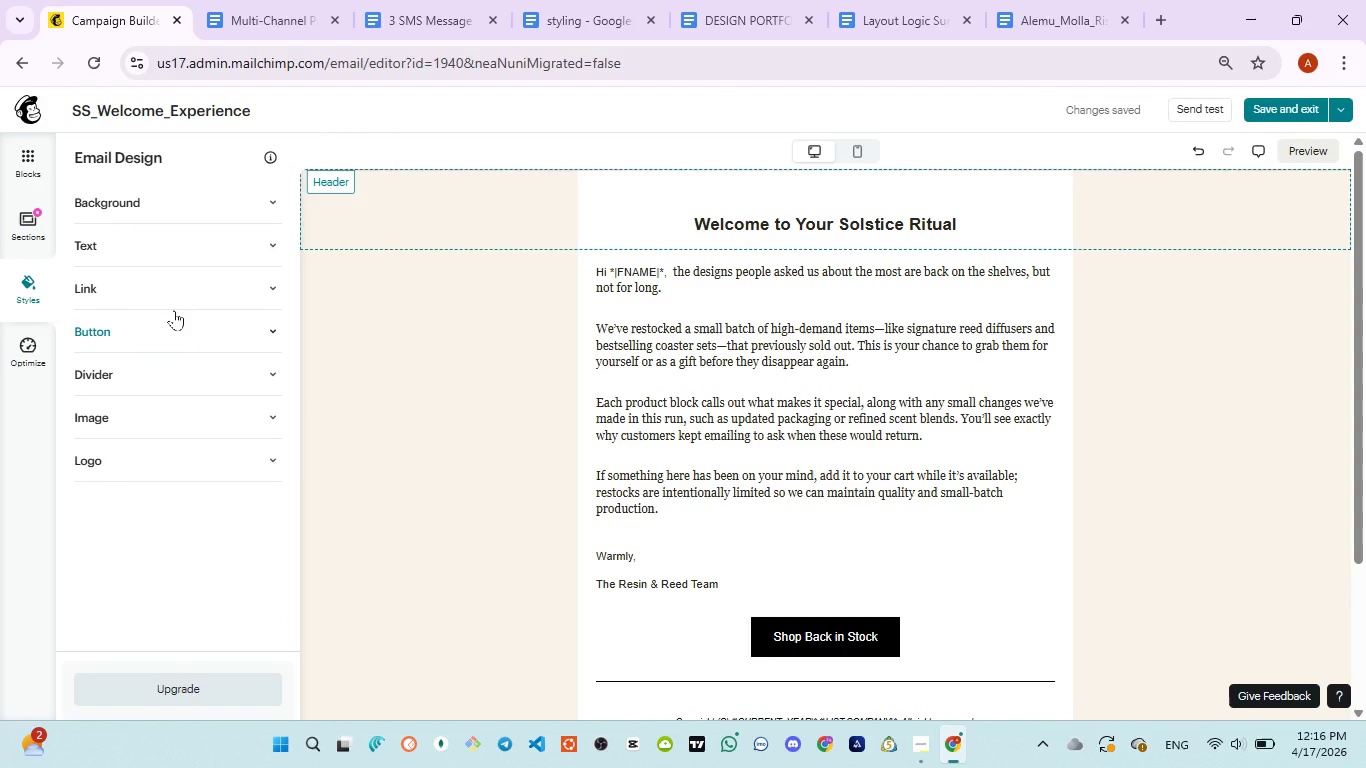 
wait(5.28)
 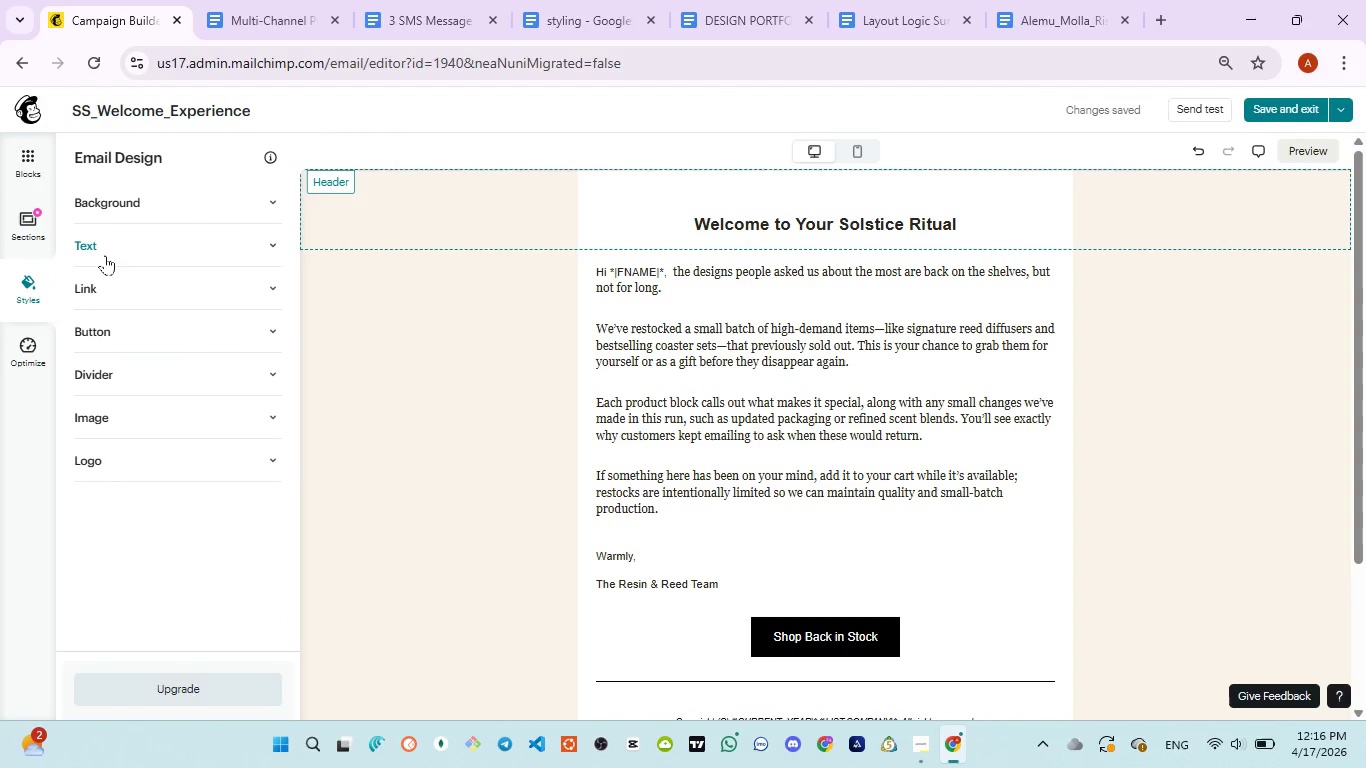 
left_click([246, 211])
 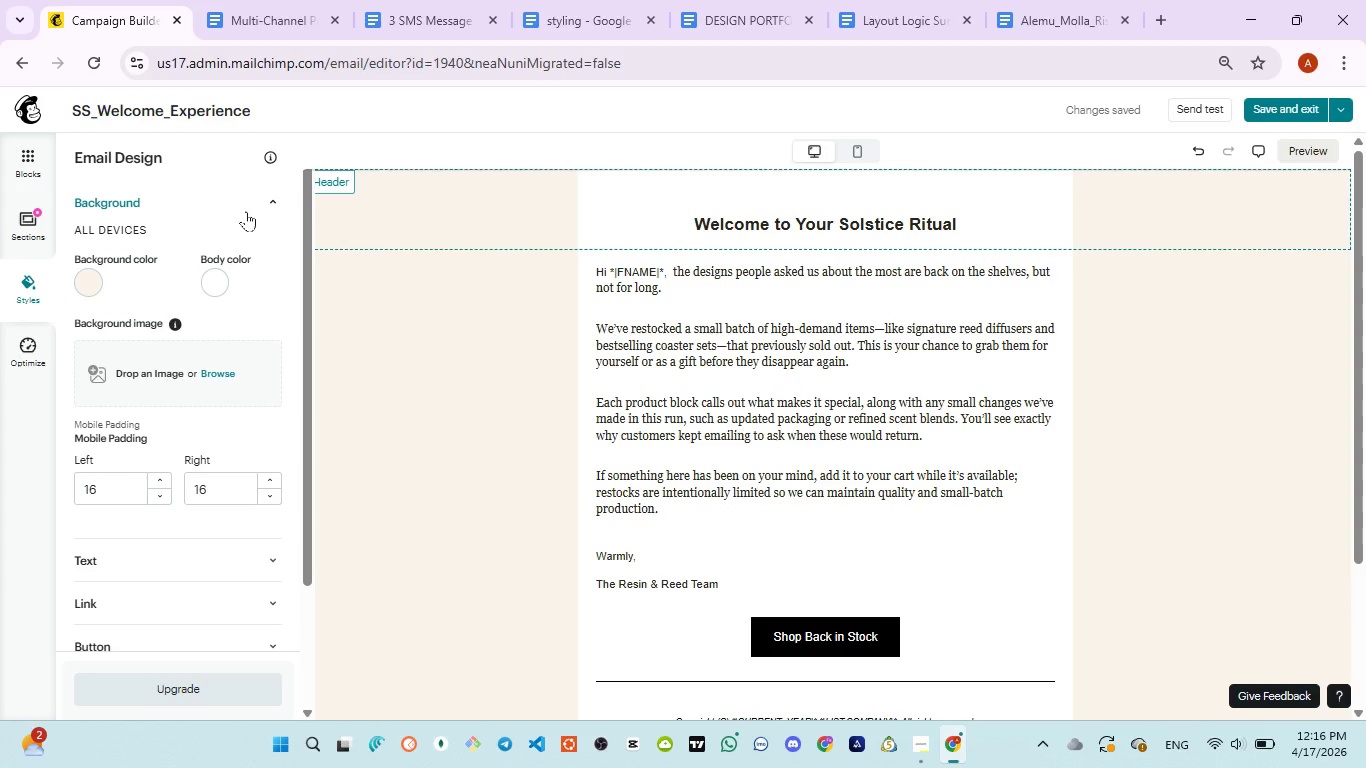 
scroll: coordinate [204, 333], scroll_direction: down, amount: 2.0
 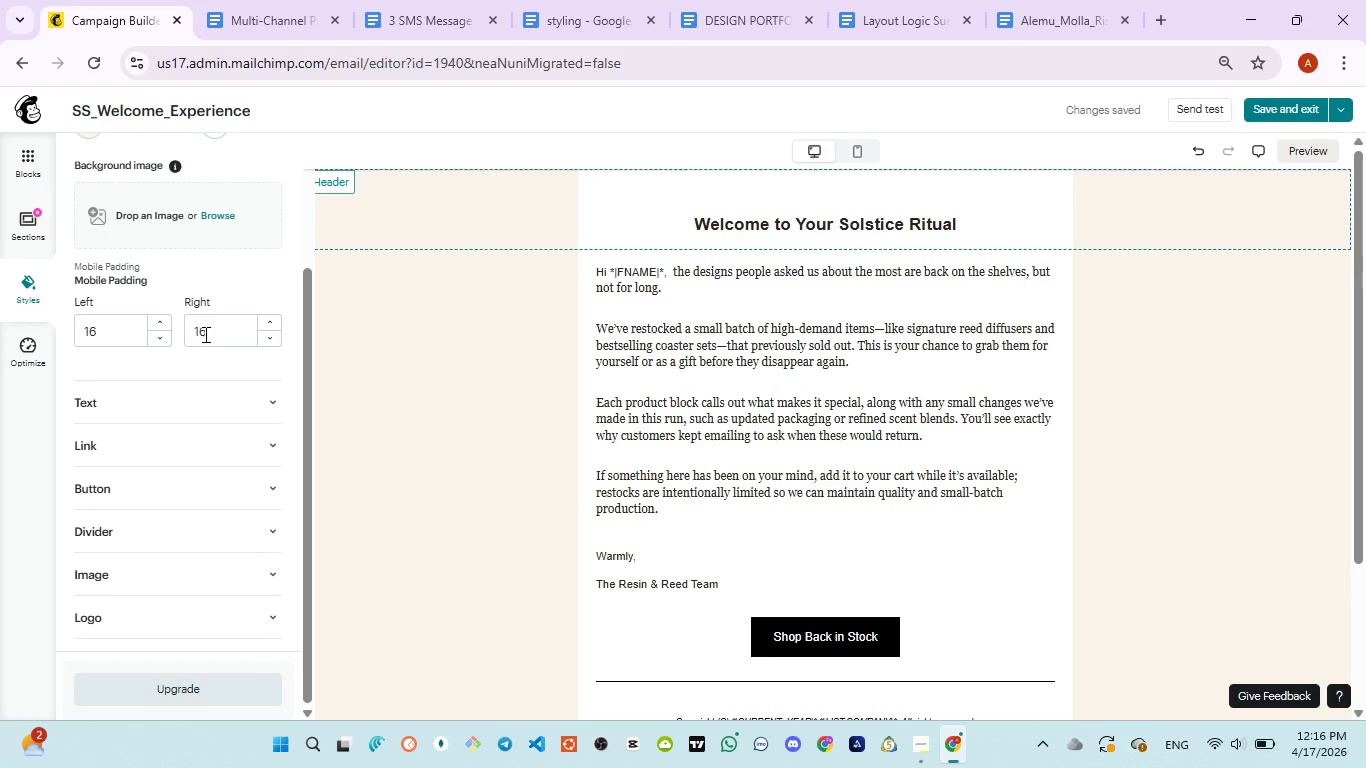 
scroll: coordinate [204, 335], scroll_direction: up, amount: 3.0
 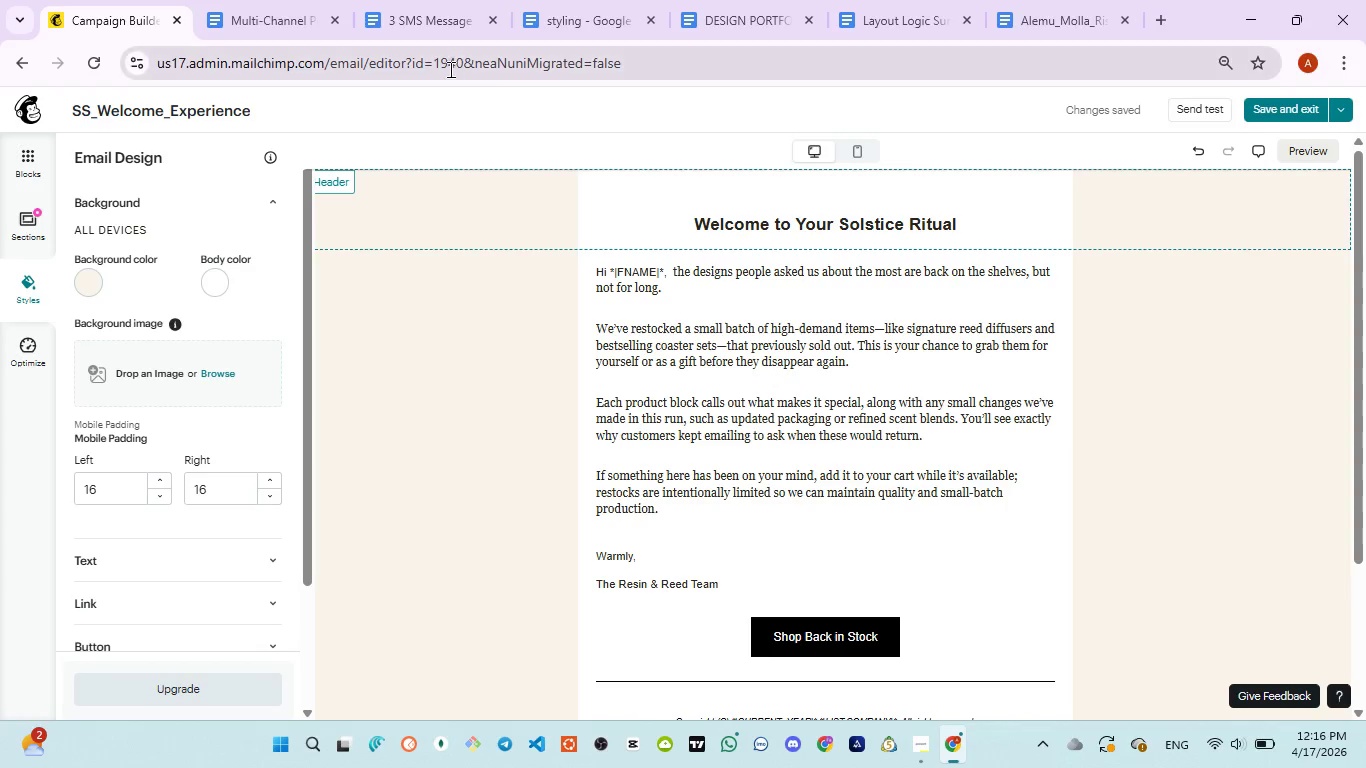 
left_click([405, 16])
 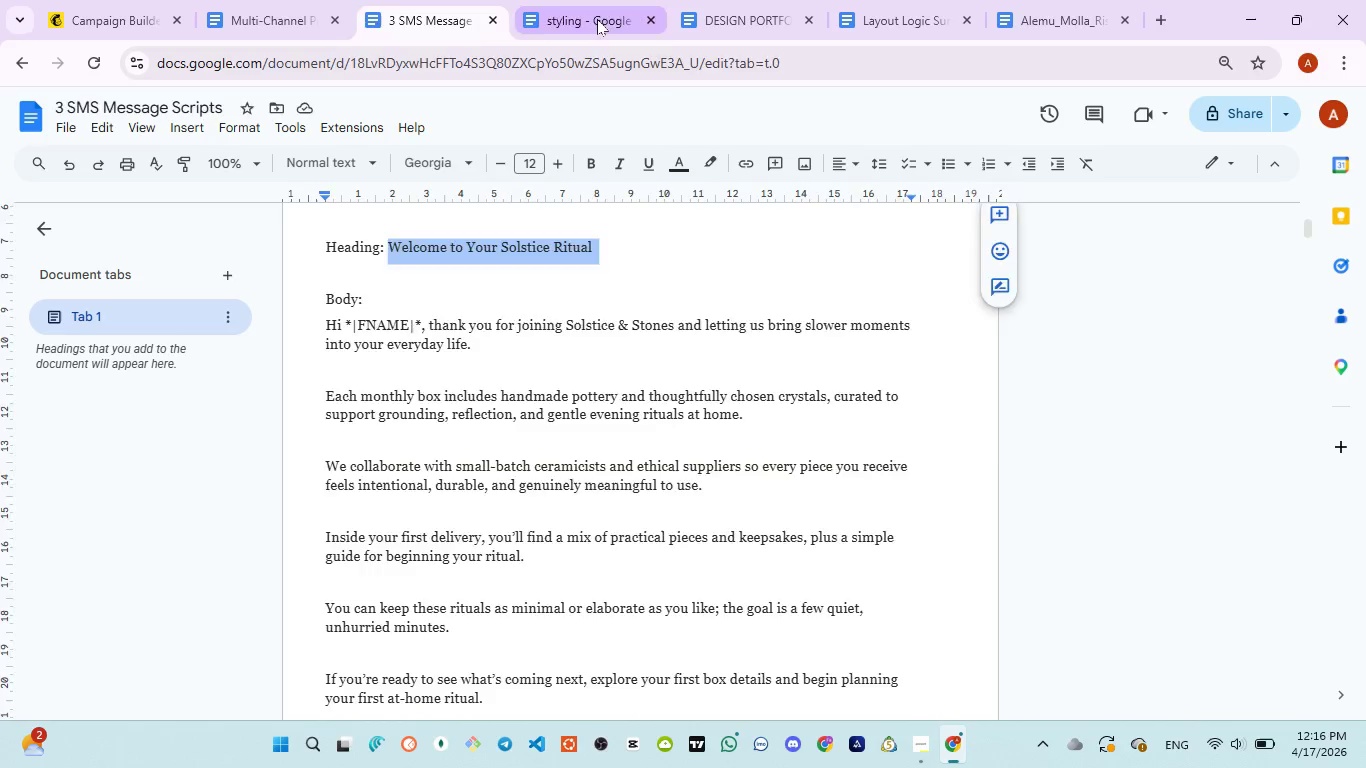 
left_click([597, 19])
 